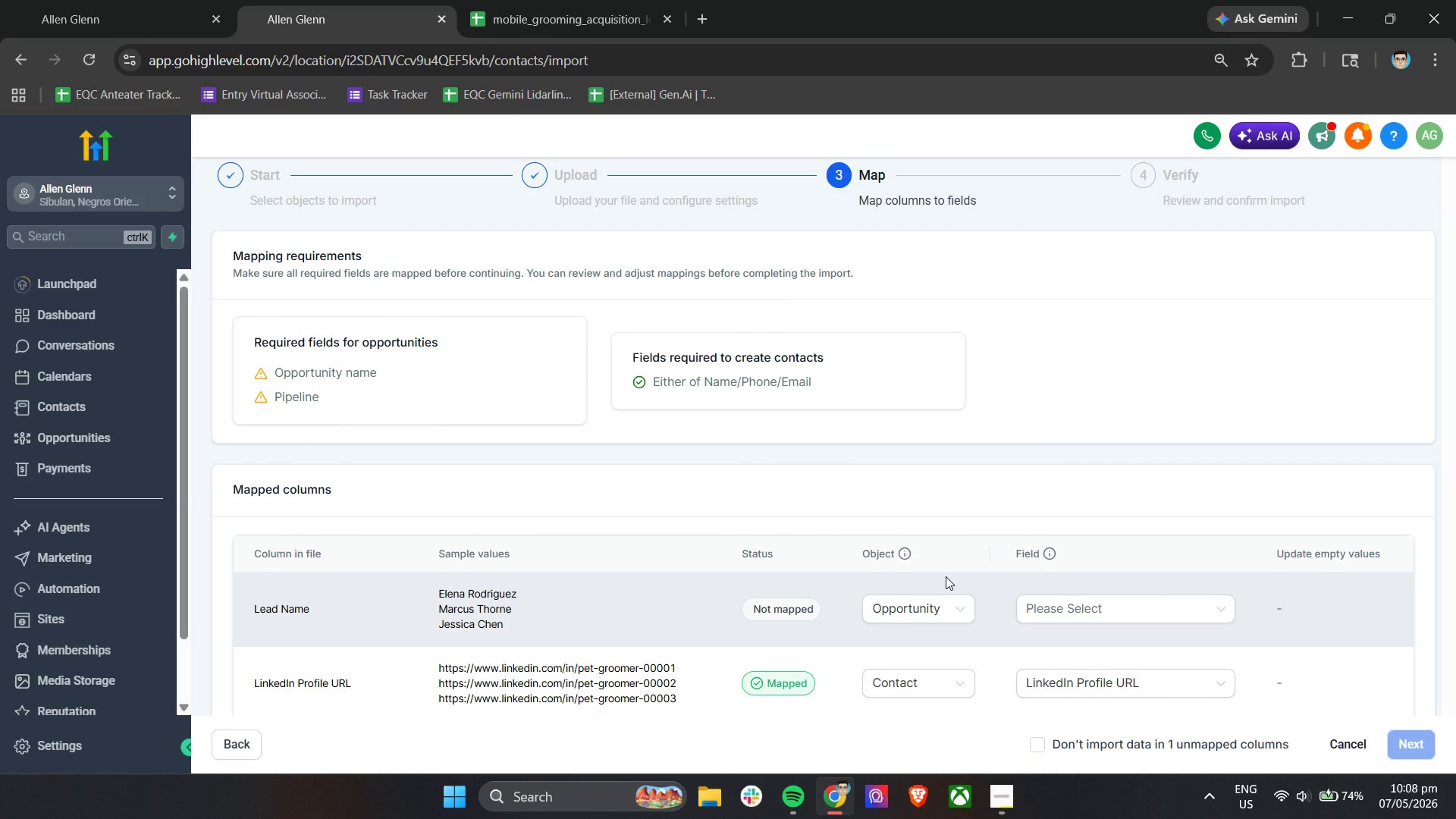 
left_click([908, 504])
 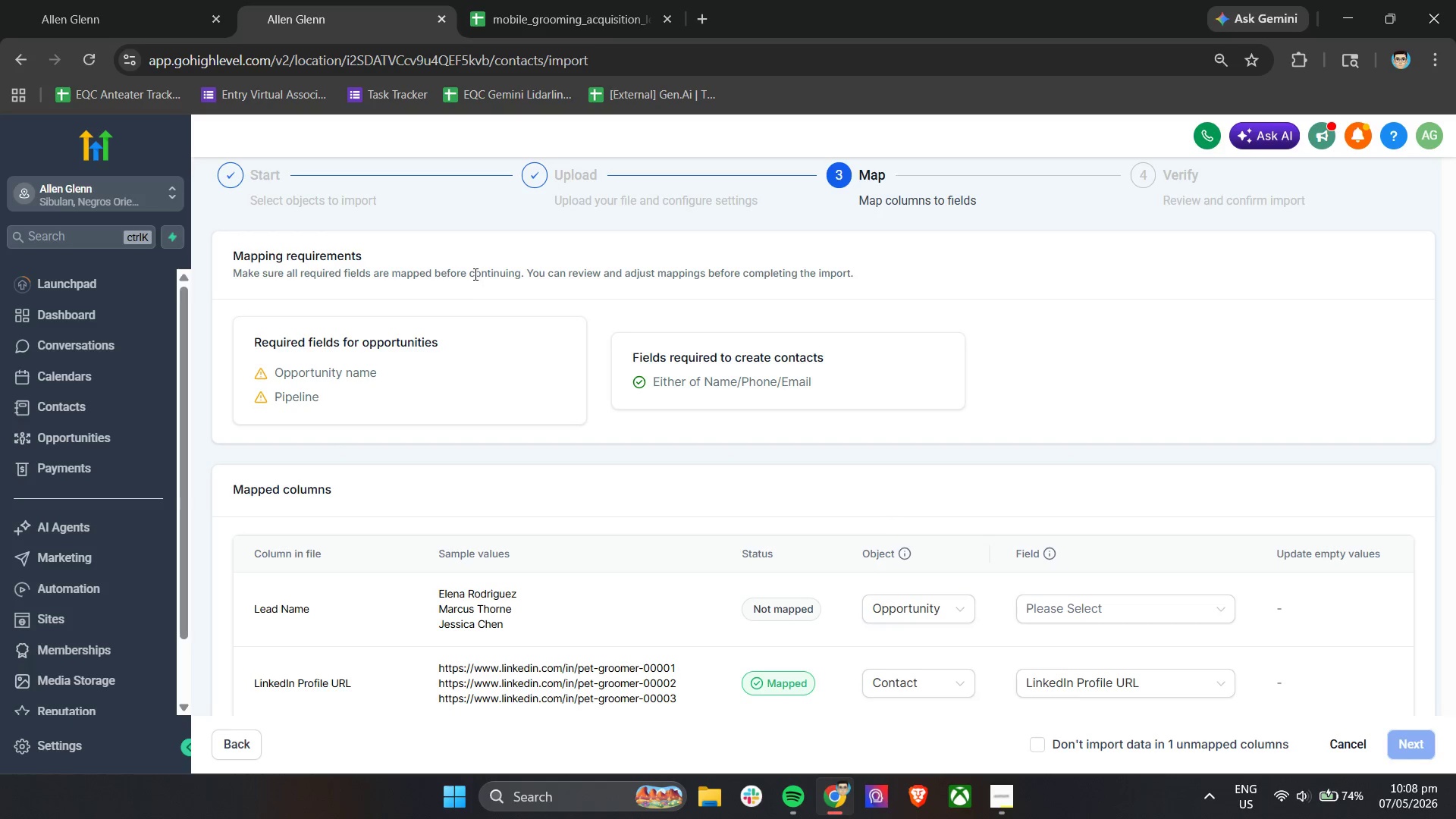 
left_click([525, 0])
 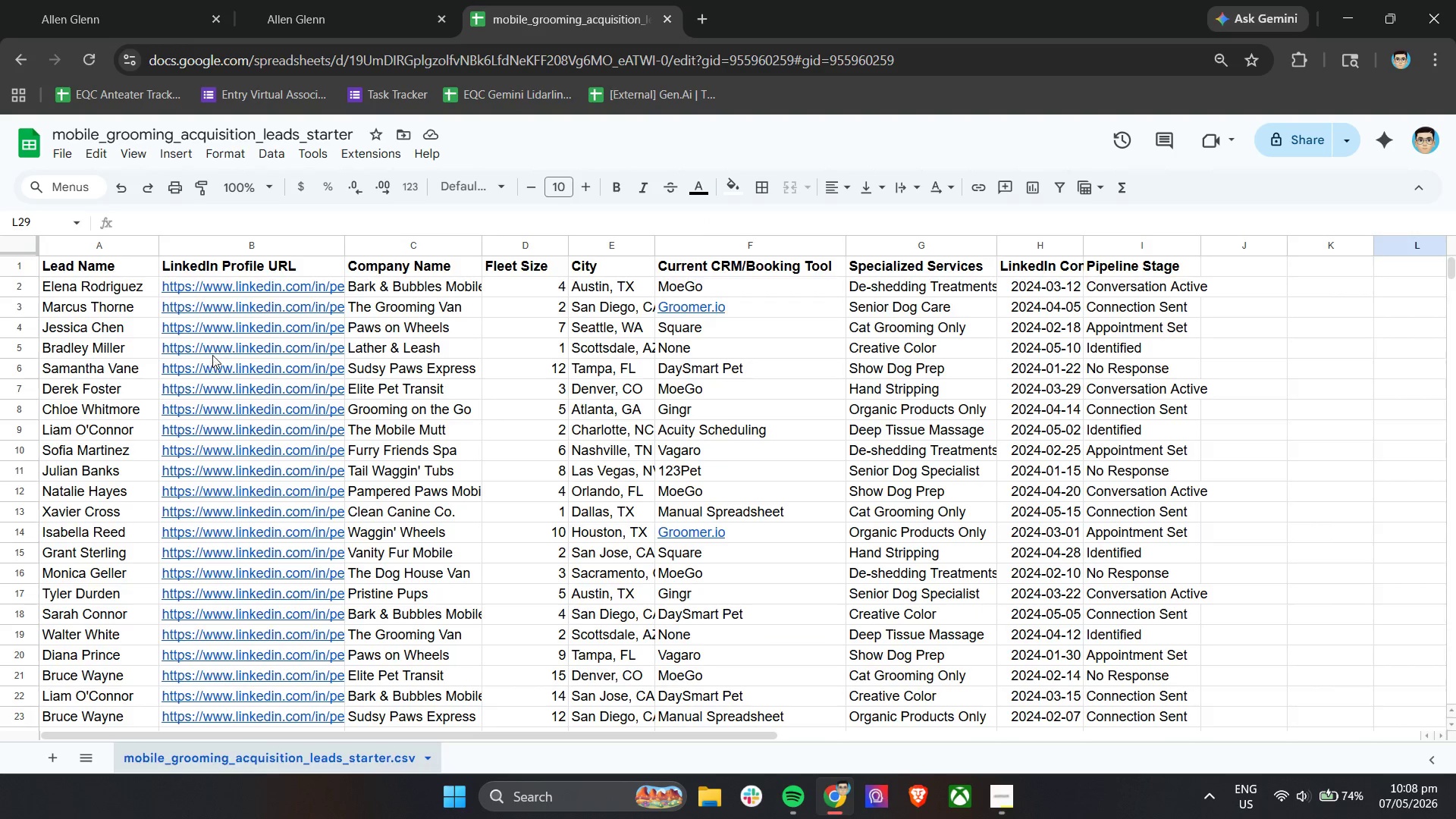 
hold_key(key=ShiftLeft, duration=0.61)
scroll: coordinate [671, 398], scroll_direction: down, amount: 3.0
 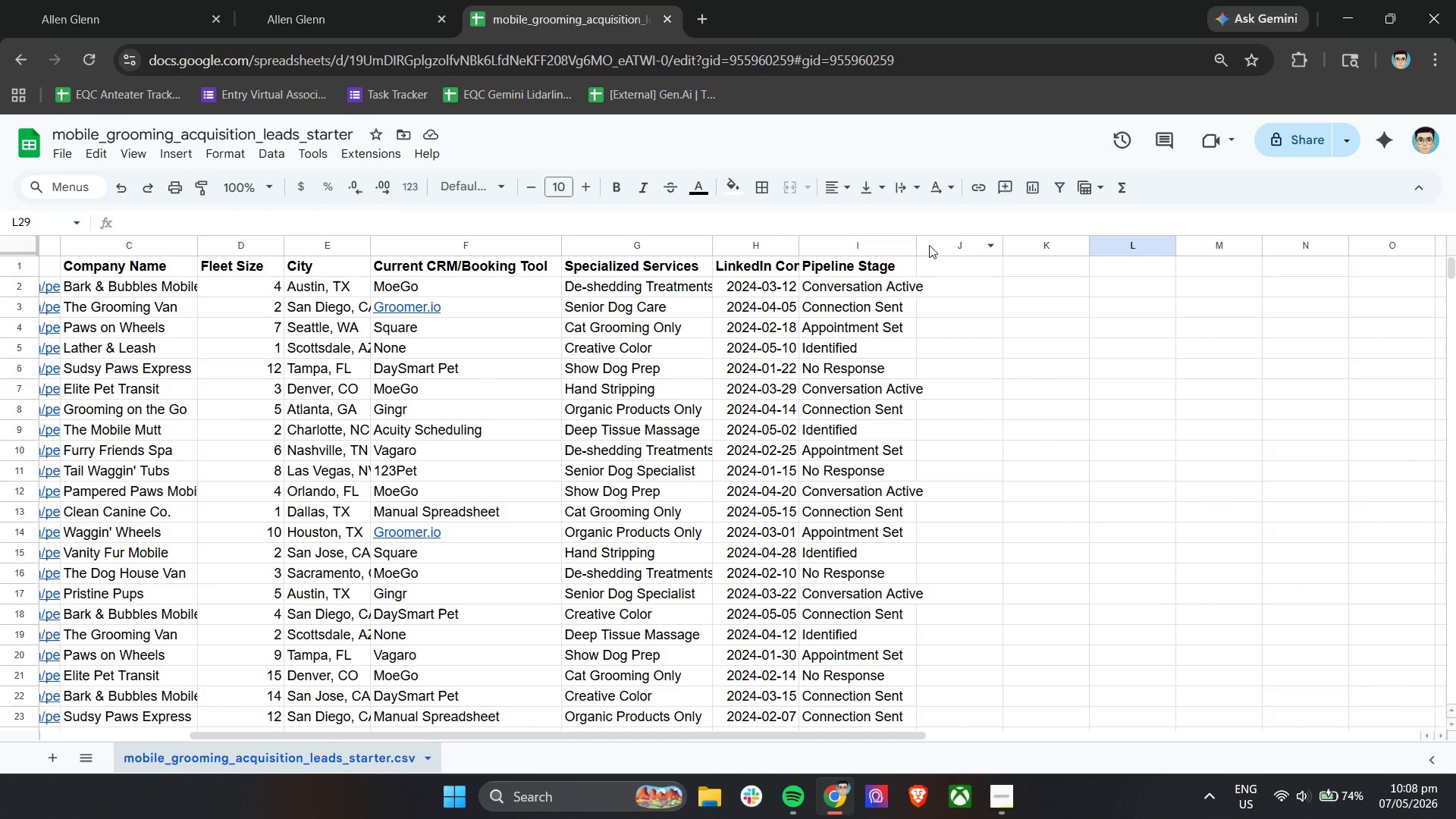 
left_click_drag(start_coordinate=[918, 244], to_coordinate=[952, 247])
 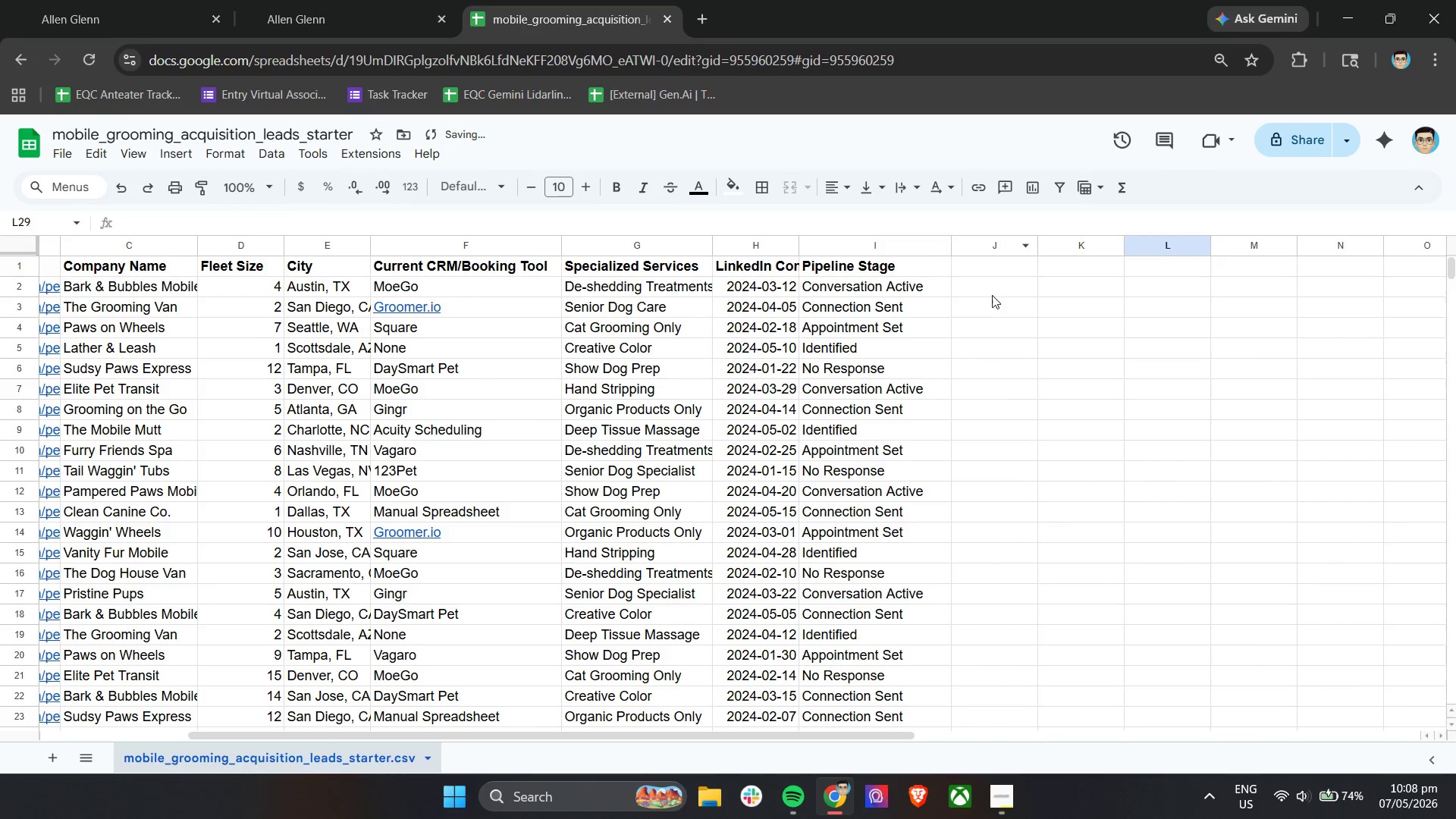 
left_click([993, 271])
 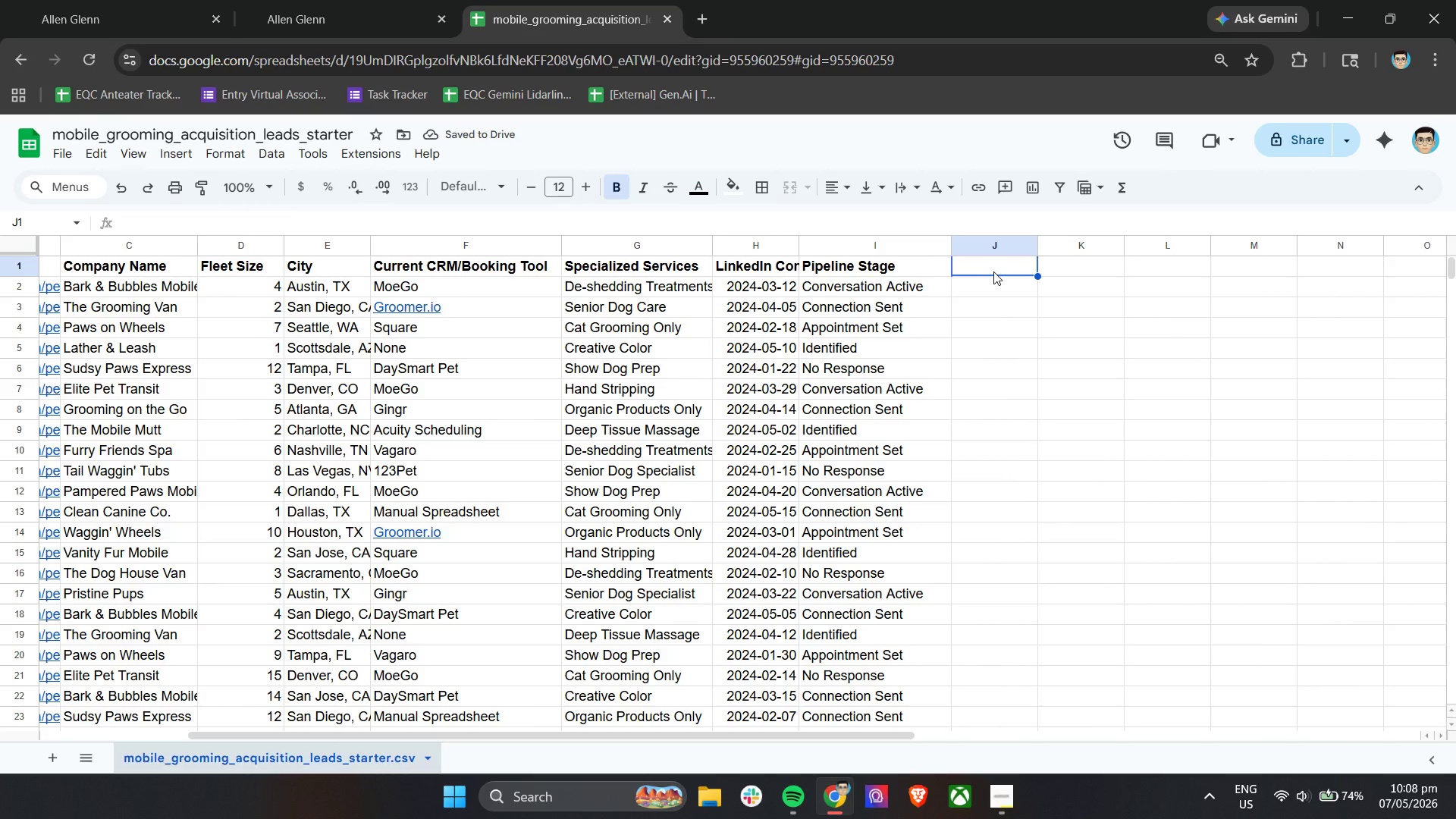 
hold_key(key=ShiftLeft, duration=1.72)
scroll: coordinate [993, 271], scroll_direction: up, amount: 7.0
 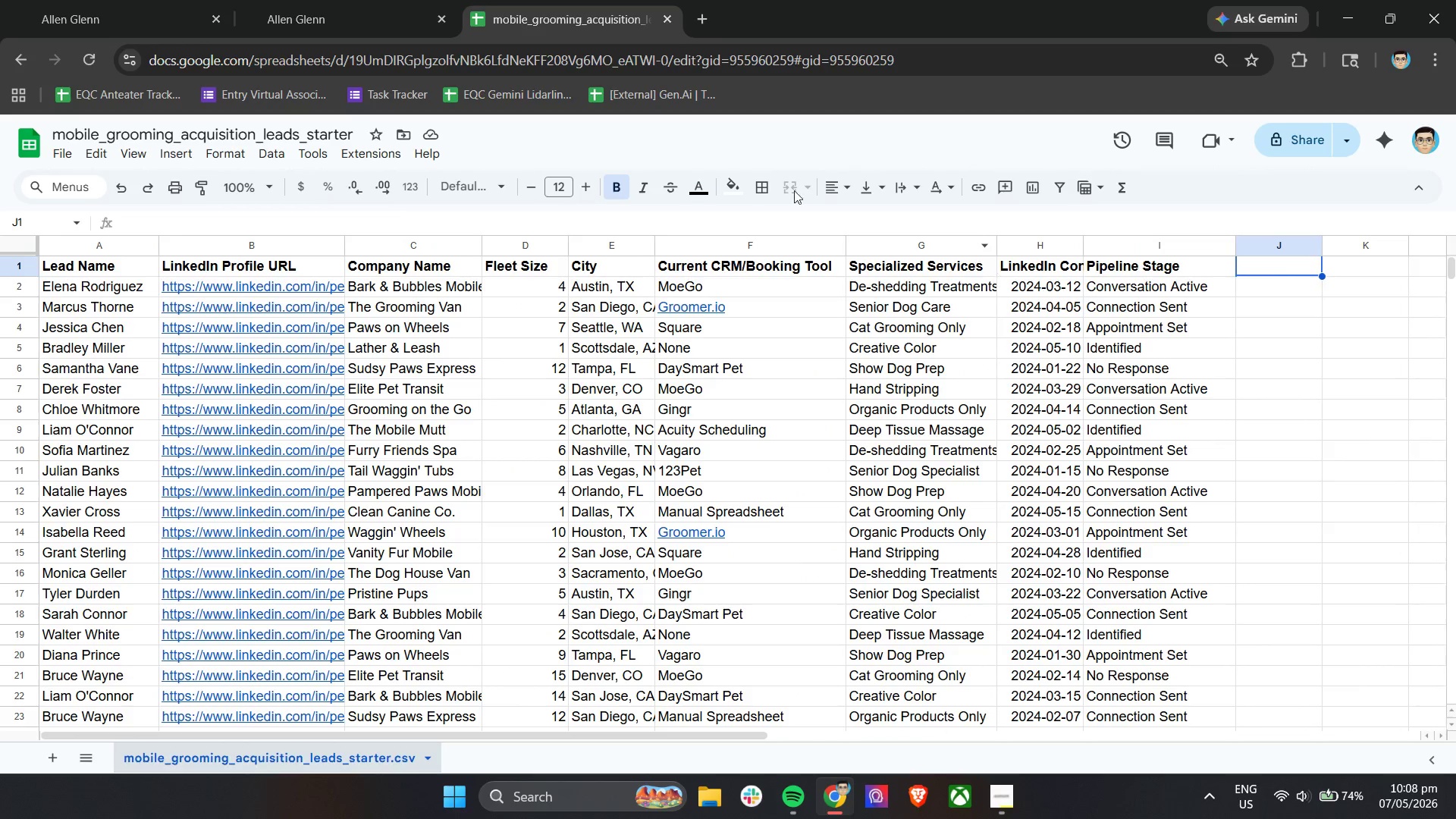 
left_click([373, 0])
 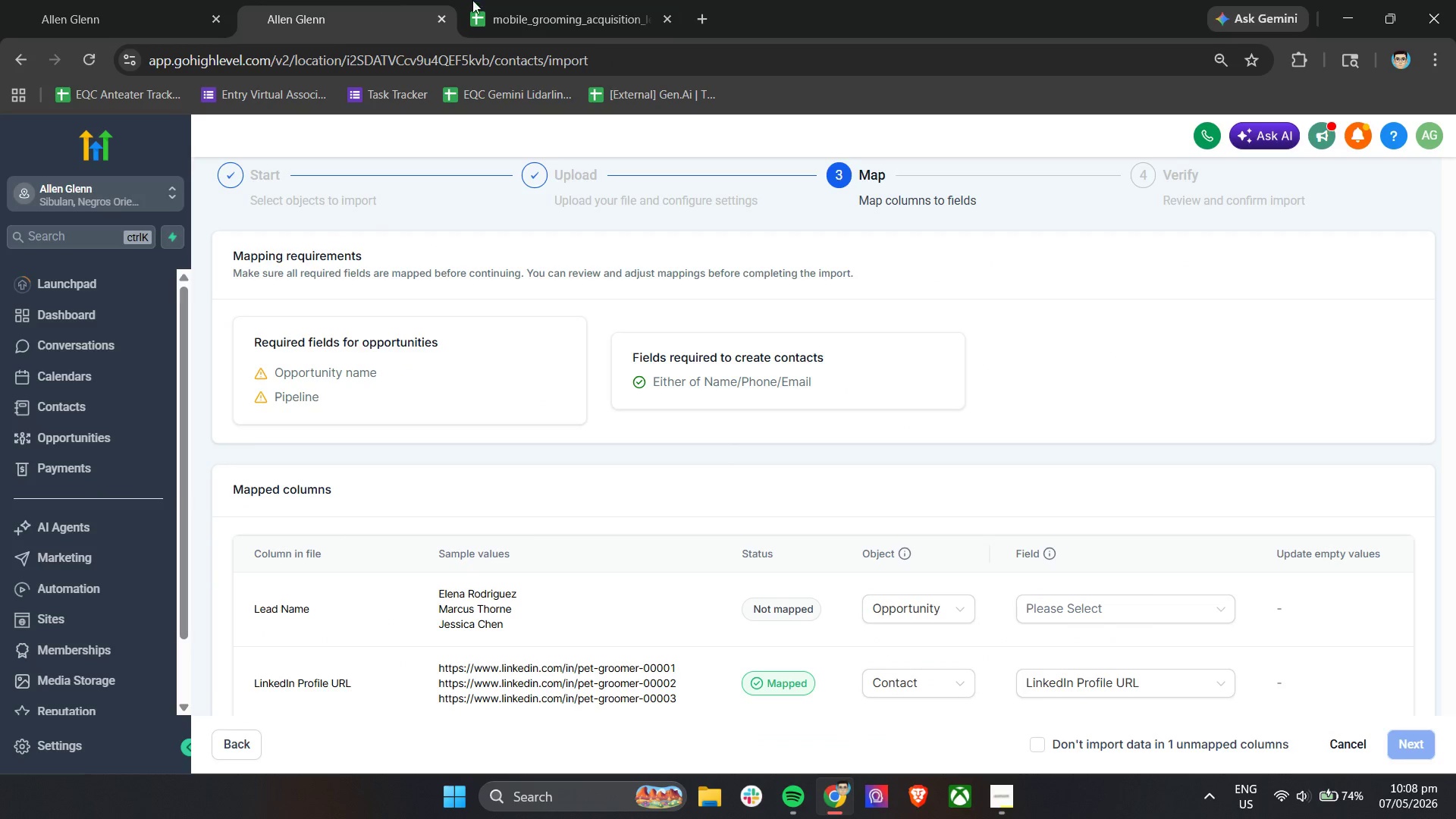 
left_click([486, 0])
 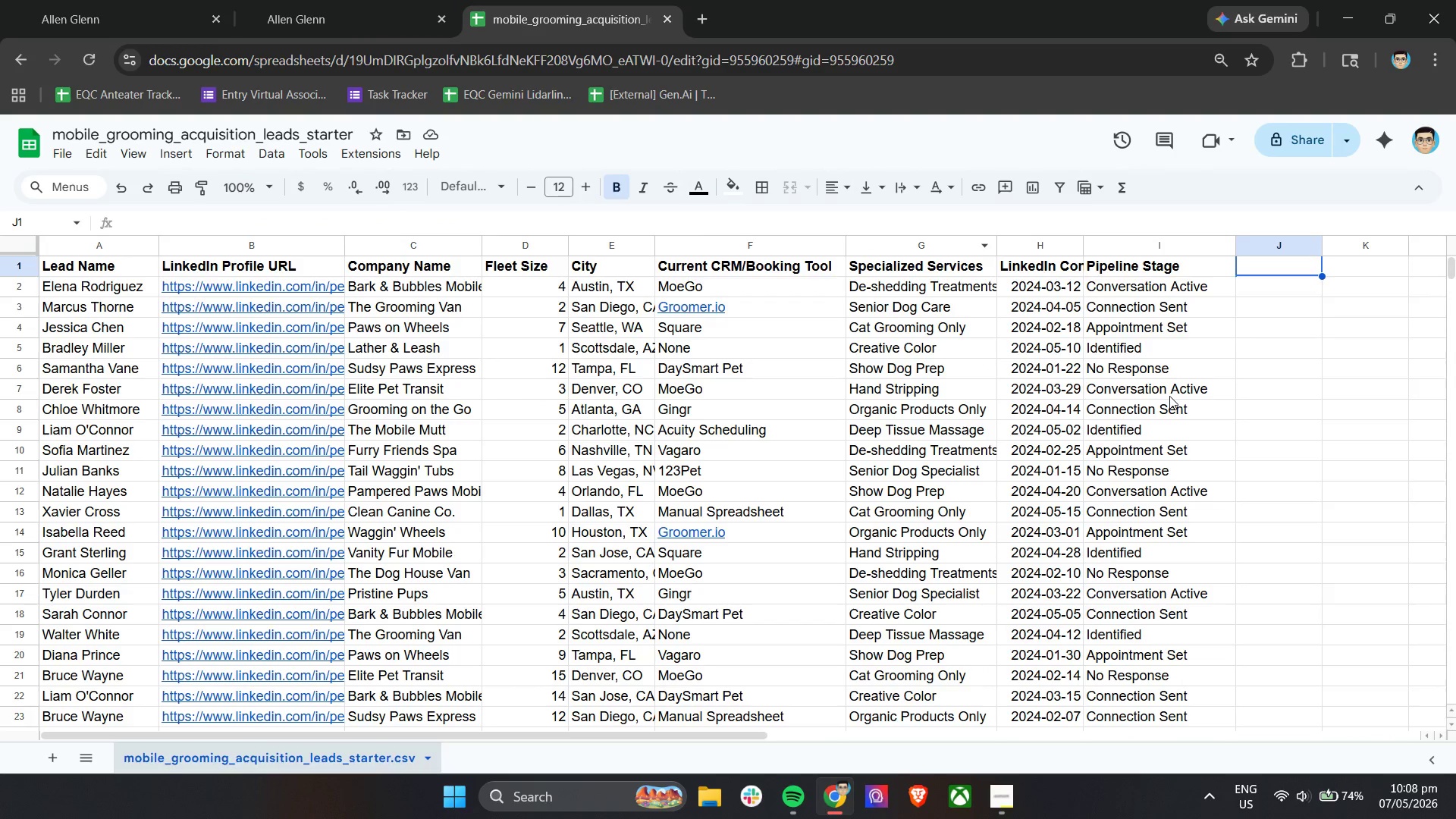 
type(Pipeline)
 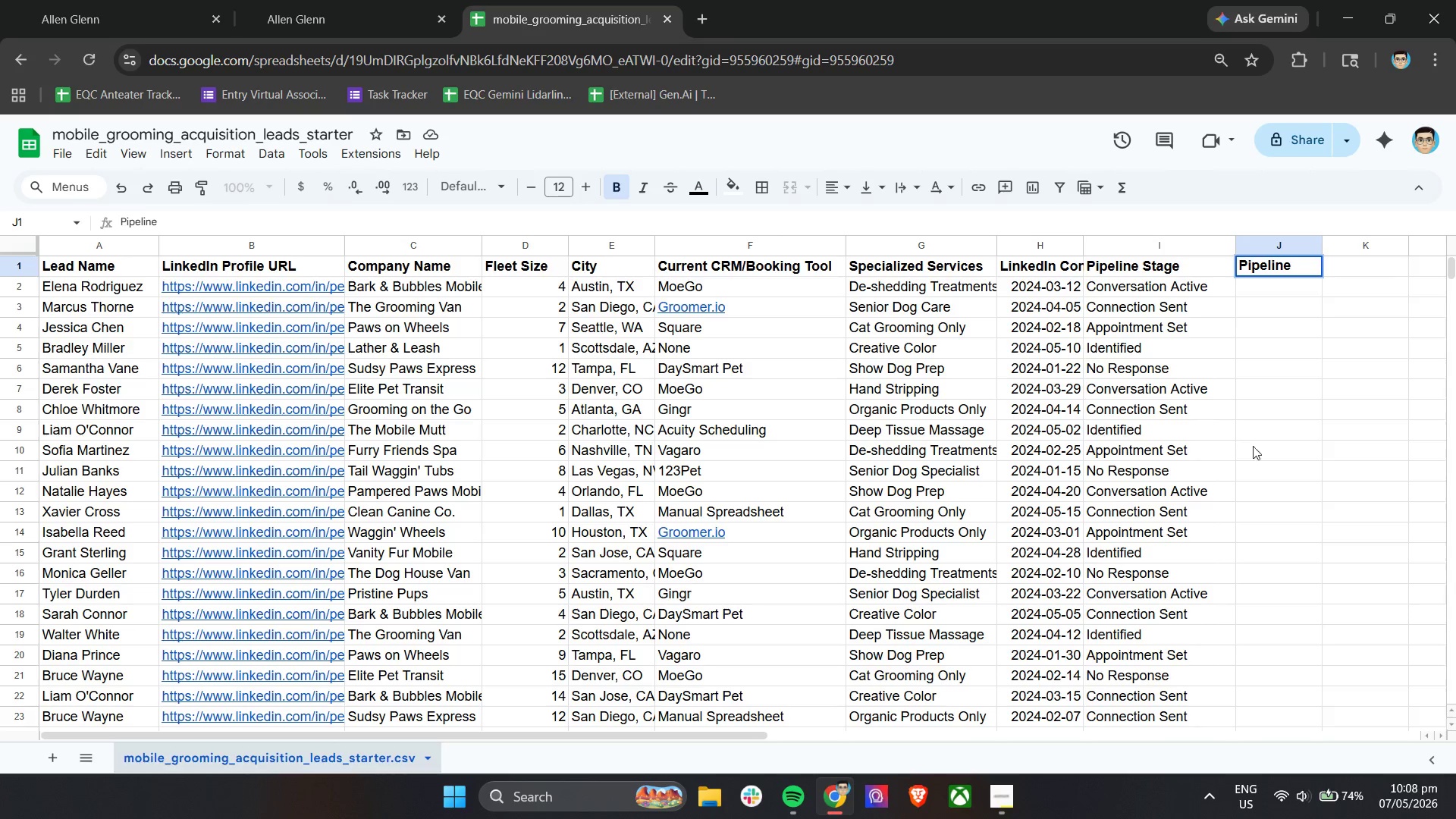 
left_click([1301, 366])
 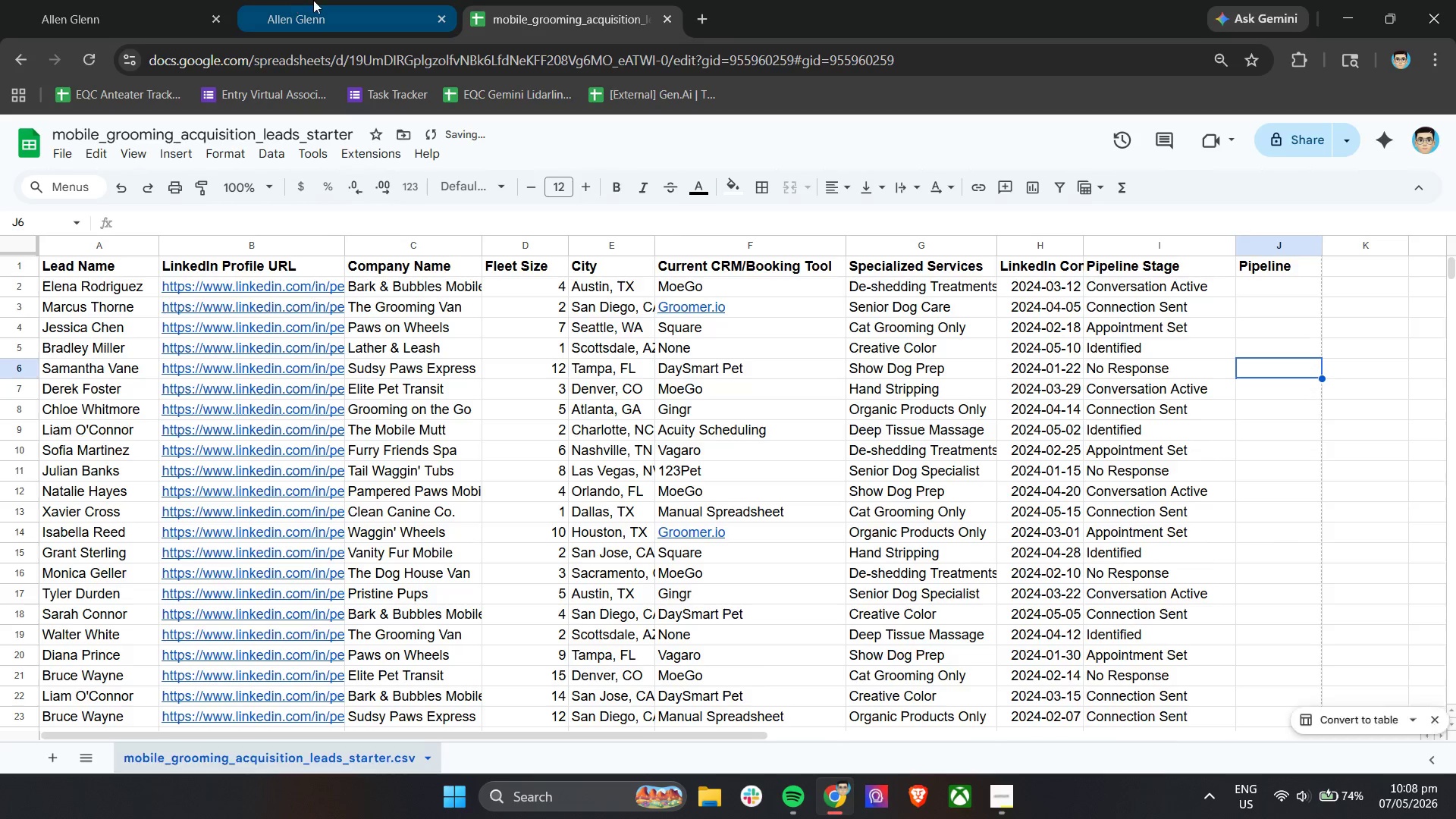 
double_click([183, 0])
 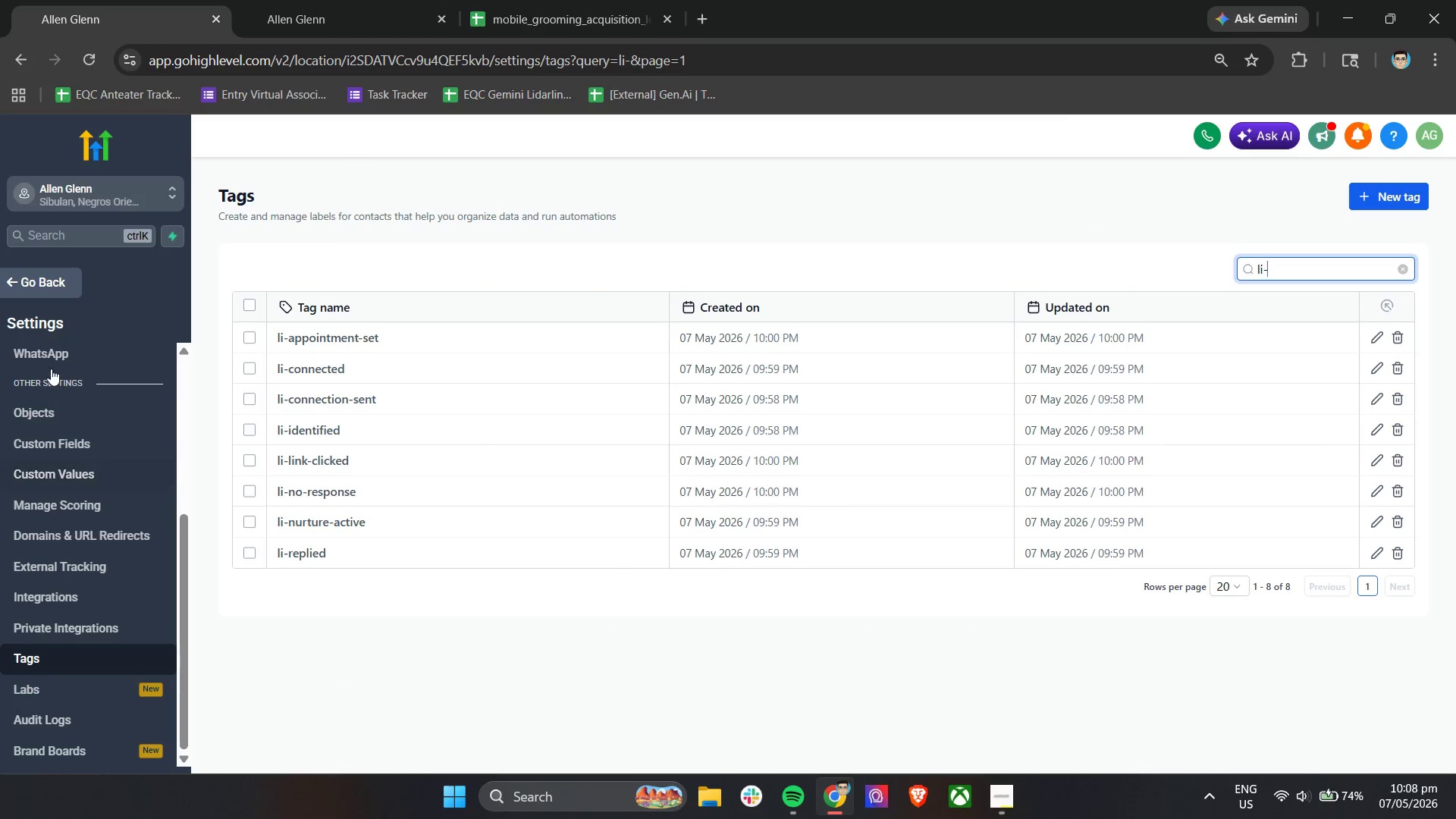 
left_click([47, 284])
 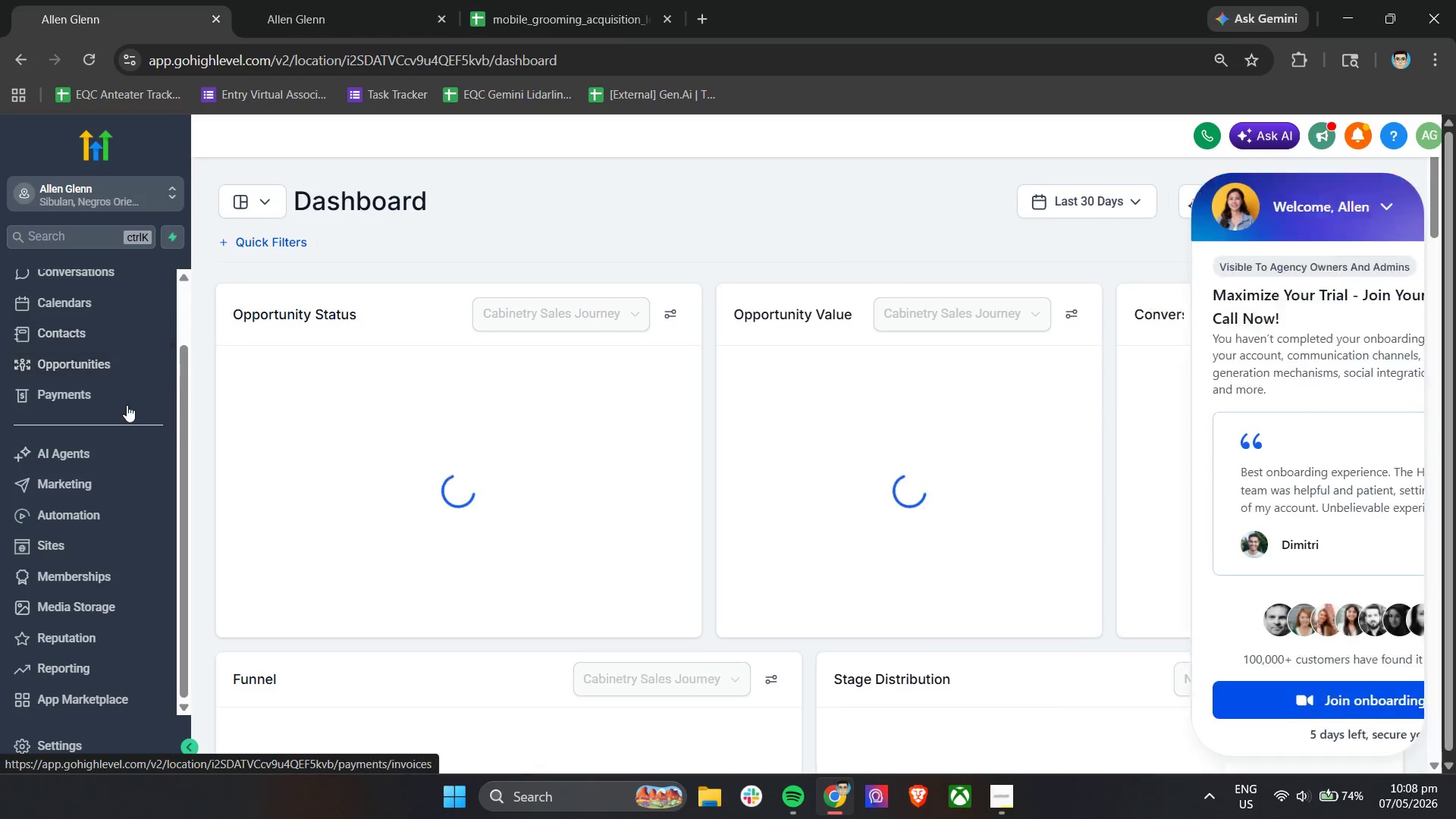 
scroll: coordinate [118, 386], scroll_direction: up, amount: 1.0
 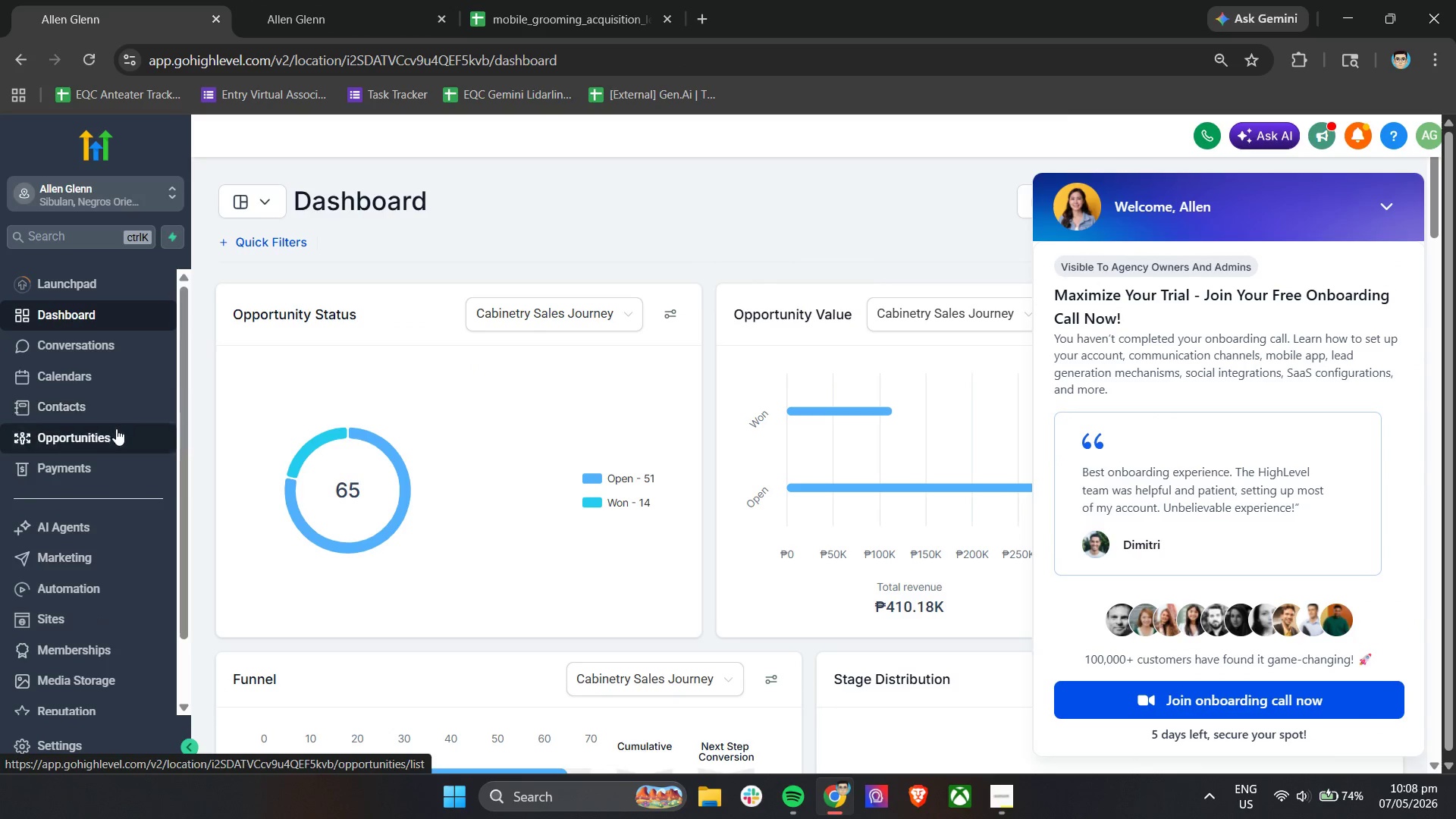 
left_click([116, 431])
 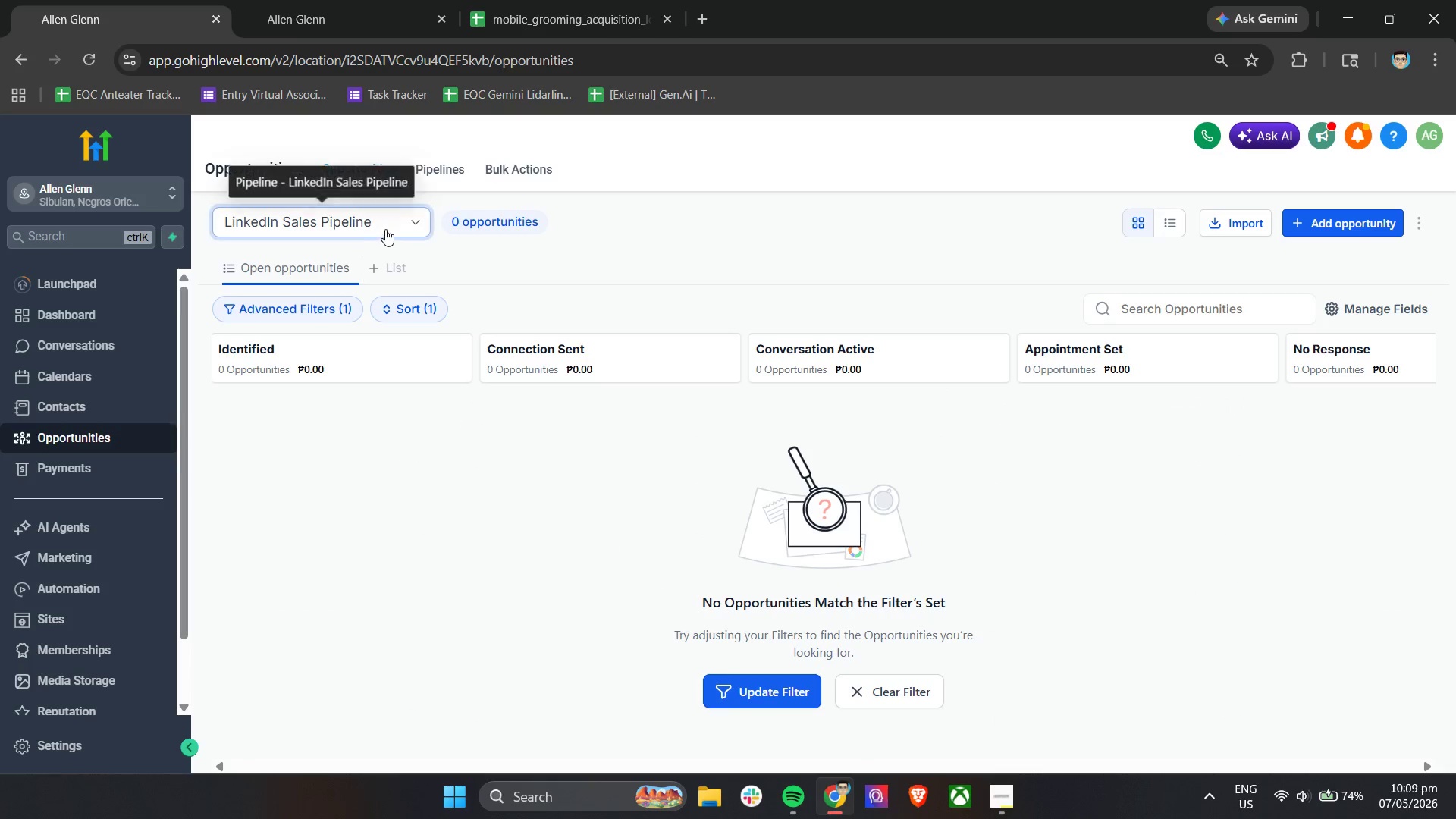 
wait(6.78)
 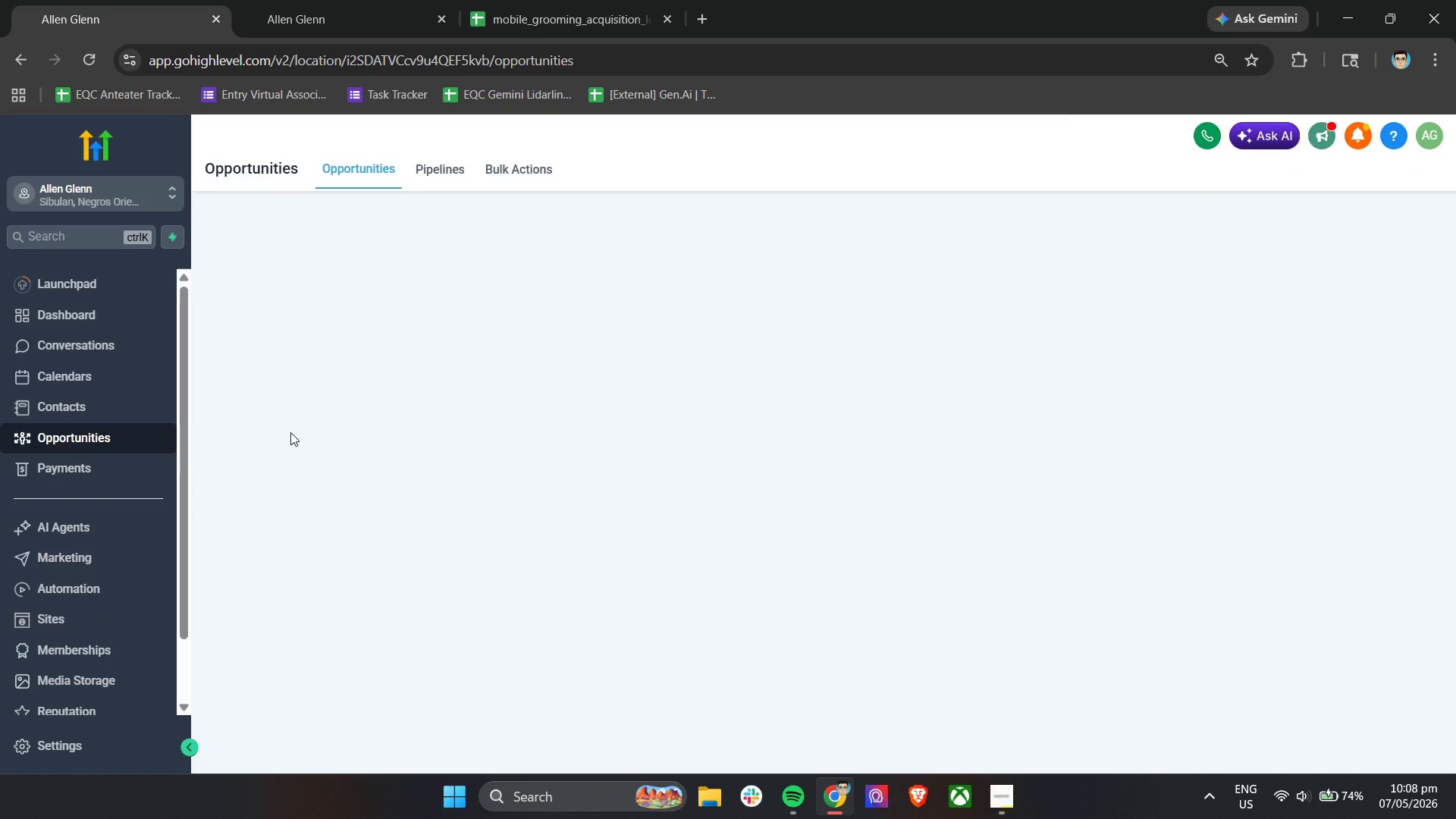 
left_click_drag(start_coordinate=[374, 225], to_coordinate=[298, 224])
 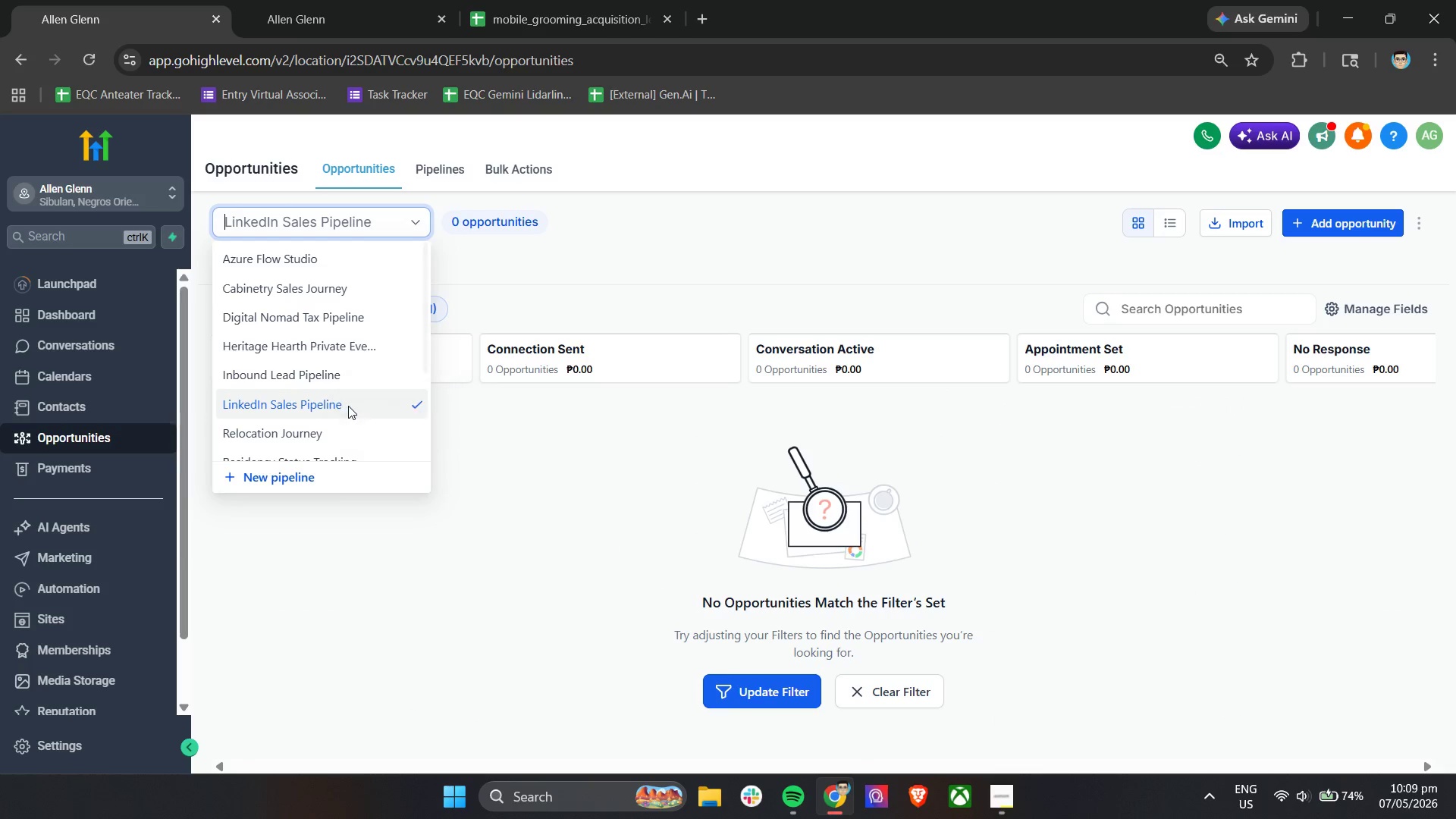 
left_click_drag(start_coordinate=[350, 406], to_coordinate=[231, 407])
 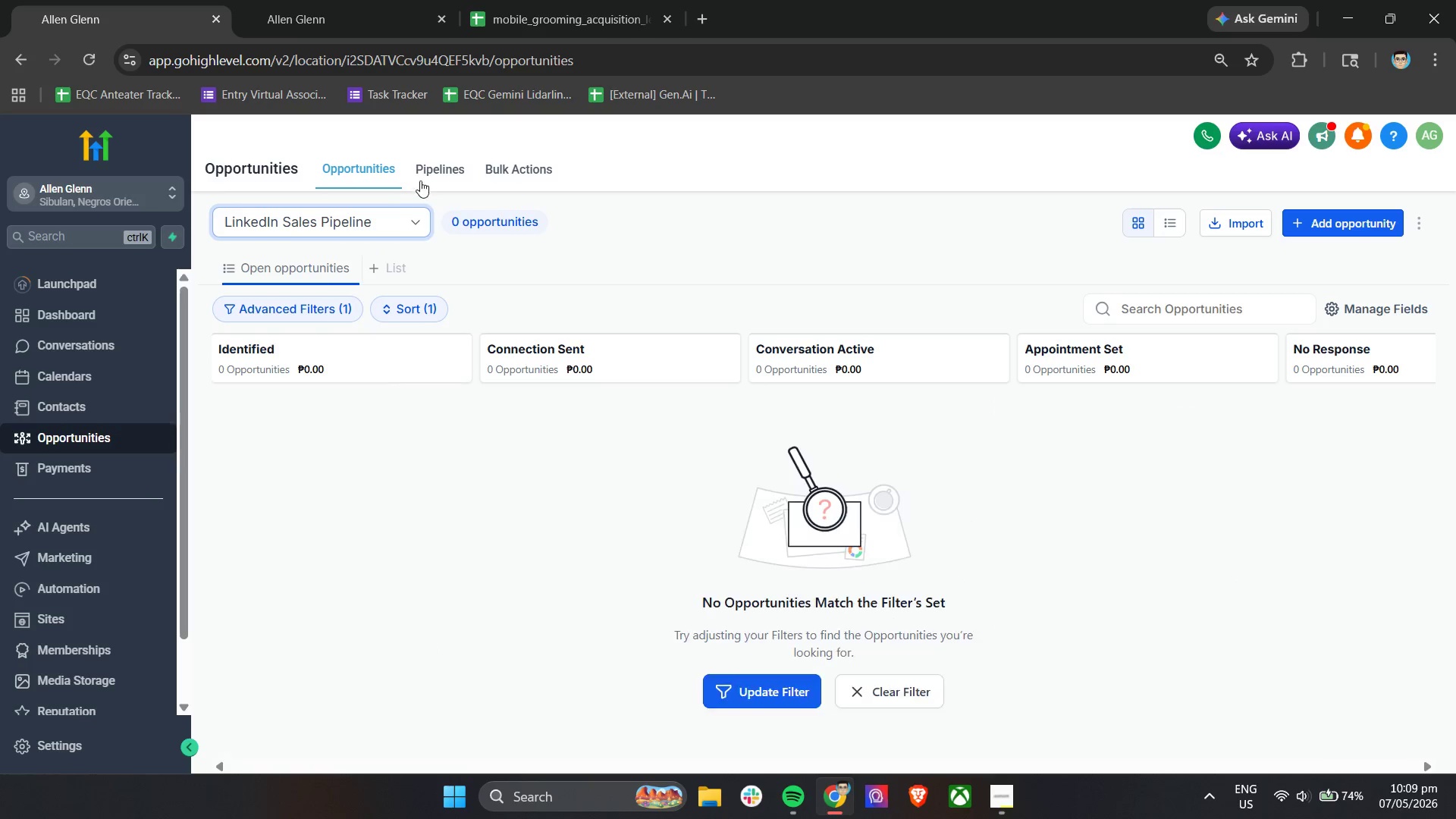 
left_click([427, 170])
 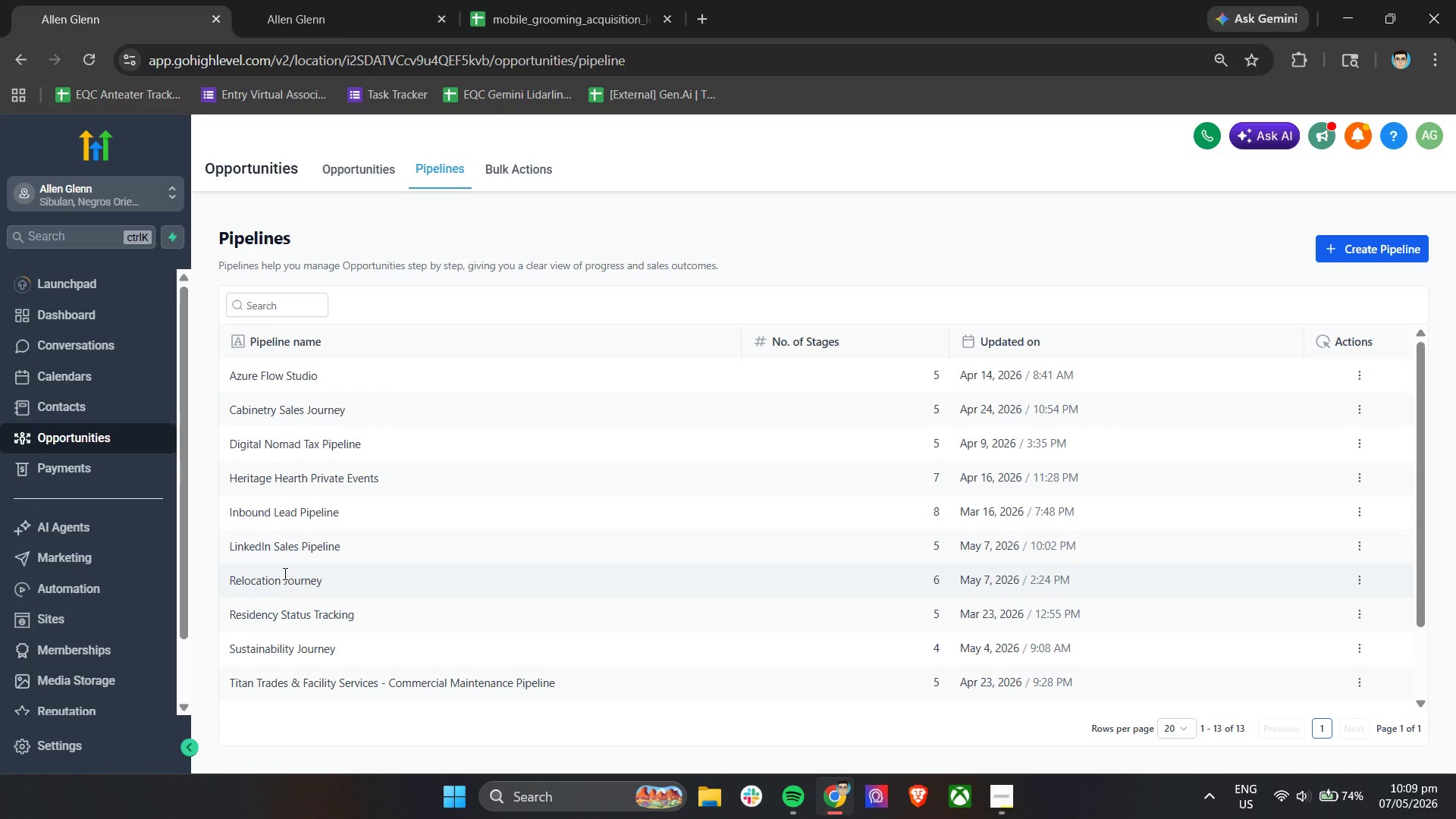 
left_click_drag(start_coordinate=[352, 546], to_coordinate=[223, 550])
 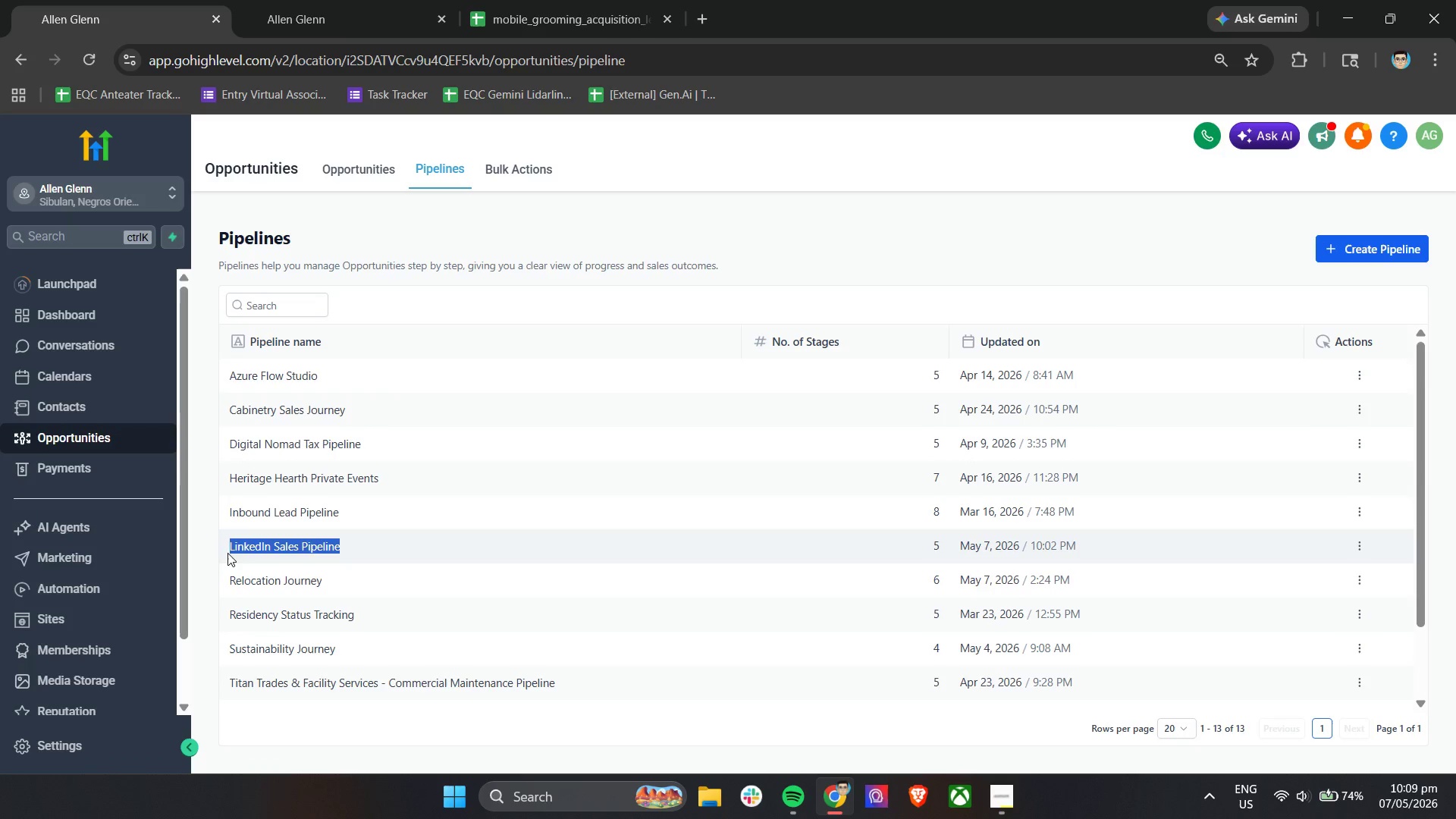 
key(Control+C)
 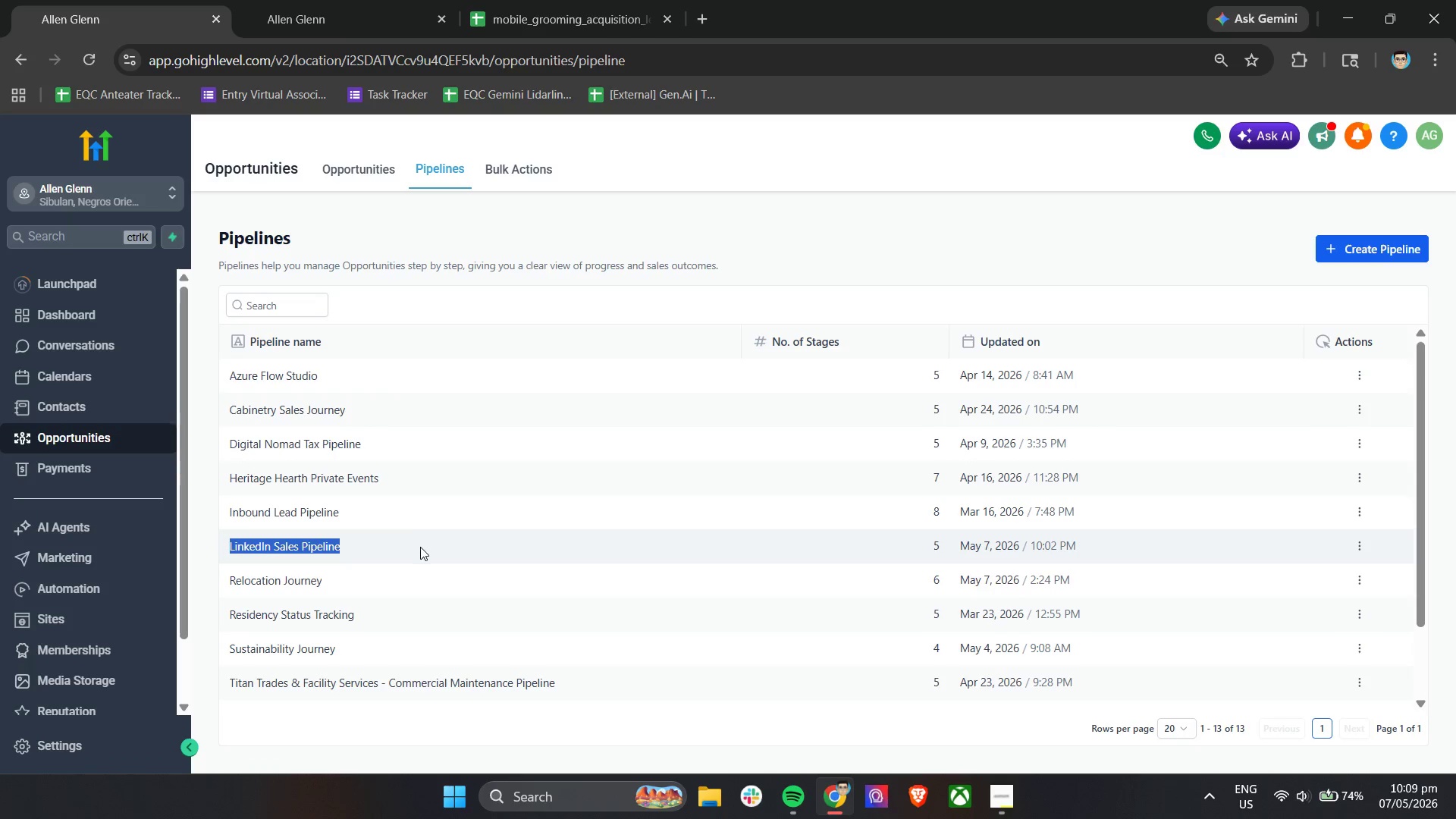 
key(Control+C)
 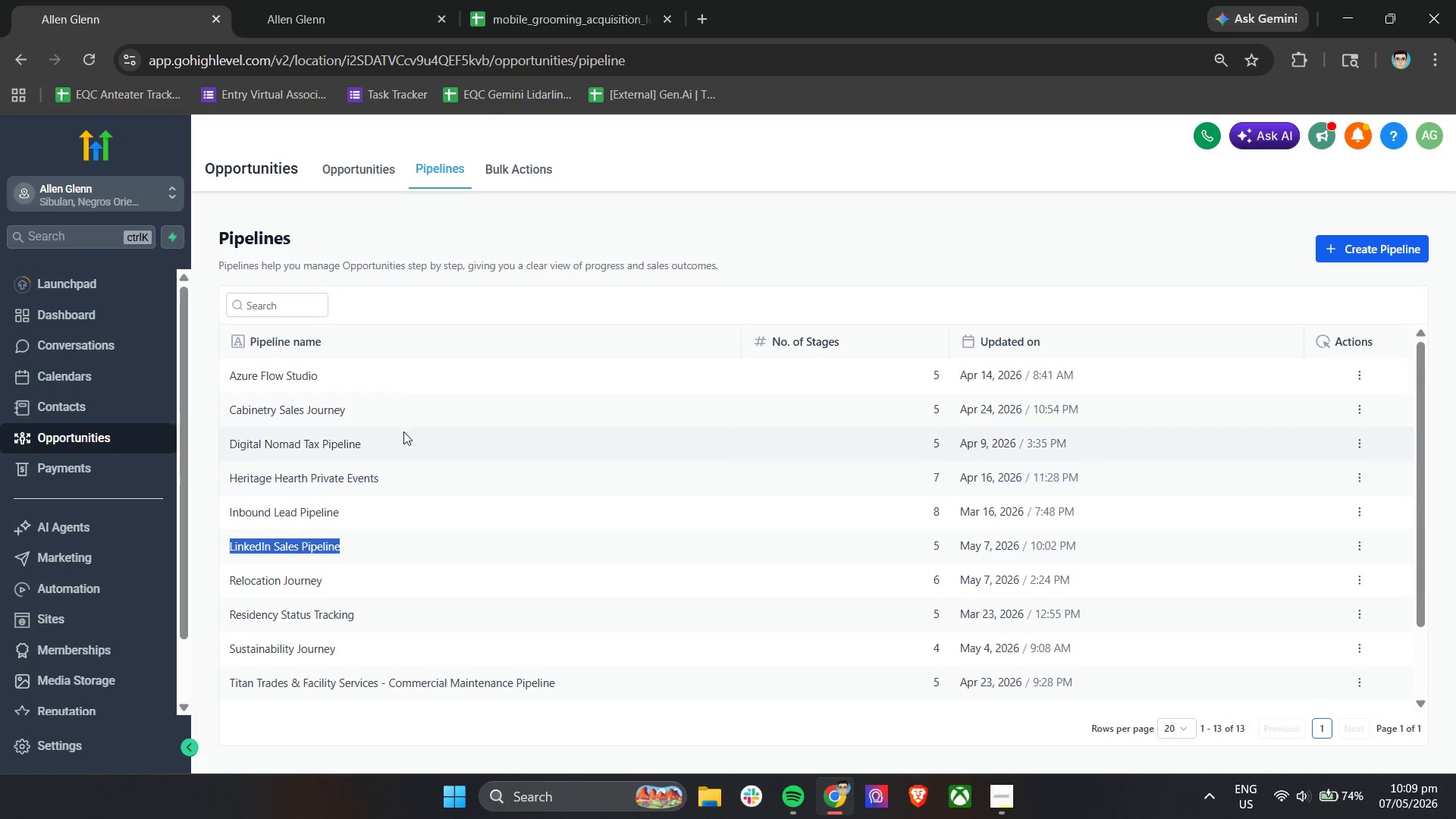 
key(Control+C)
 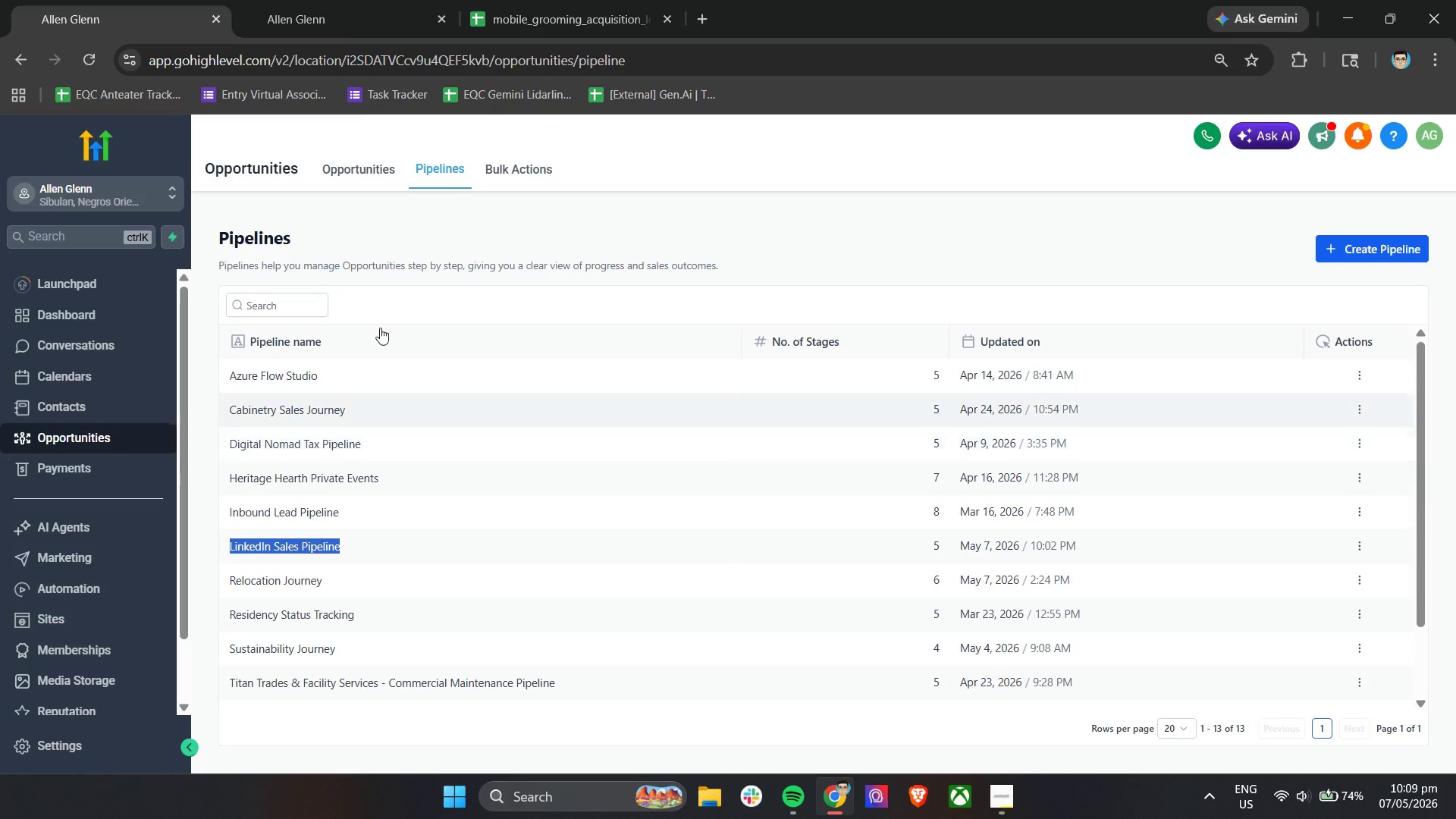 
key(Control+C)
 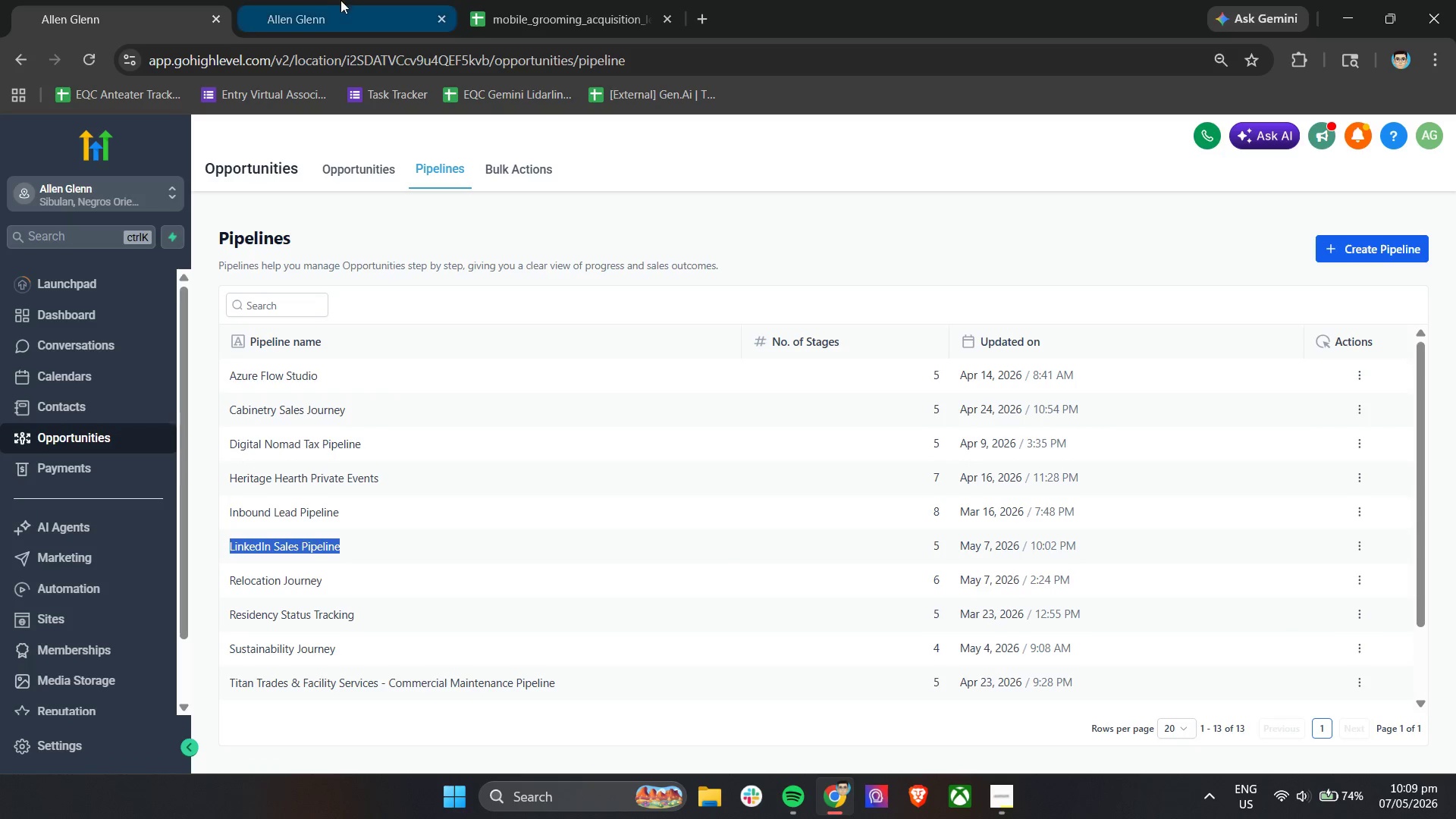 
left_click([339, 0])
 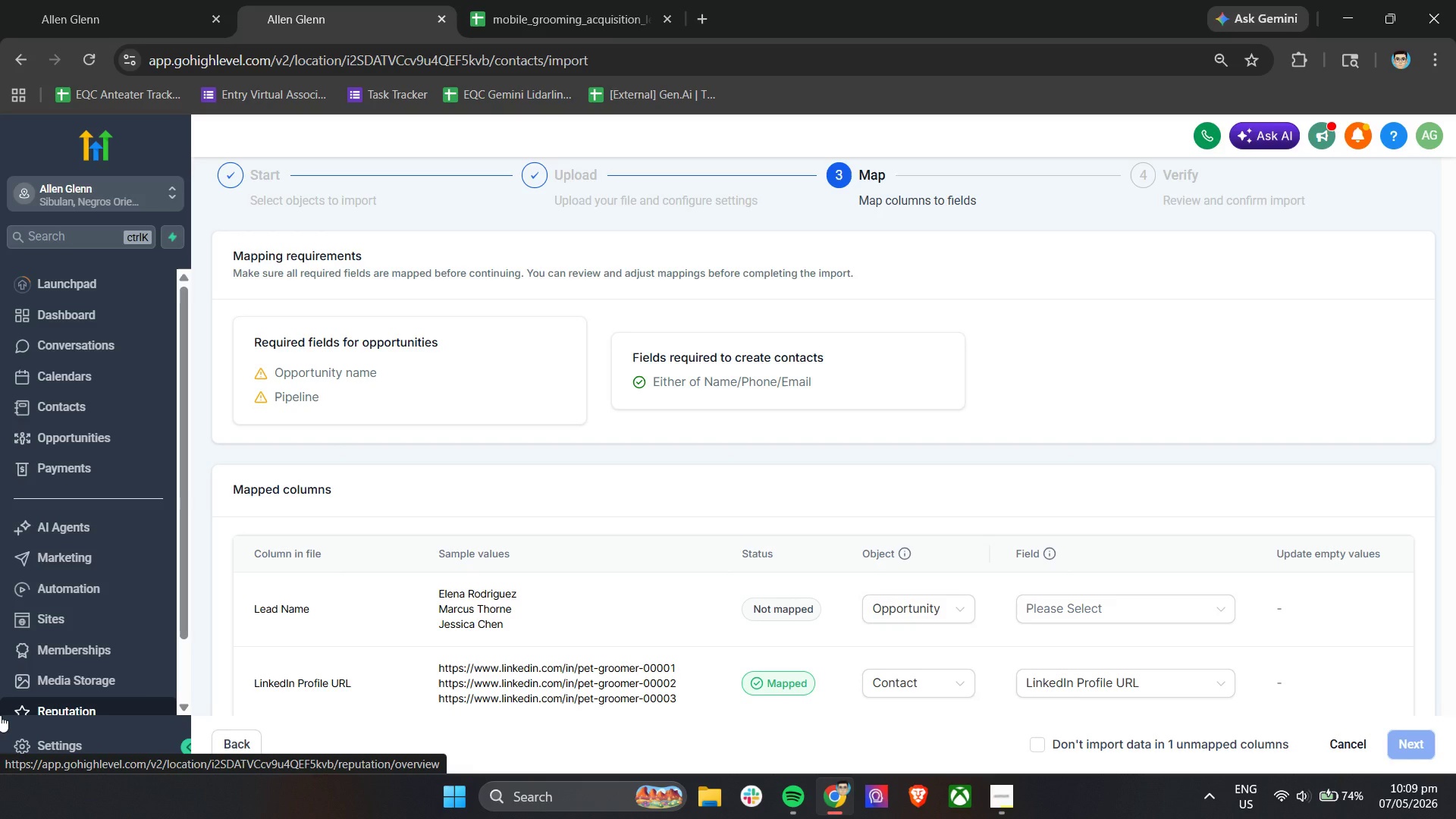 
wait(16.03)
 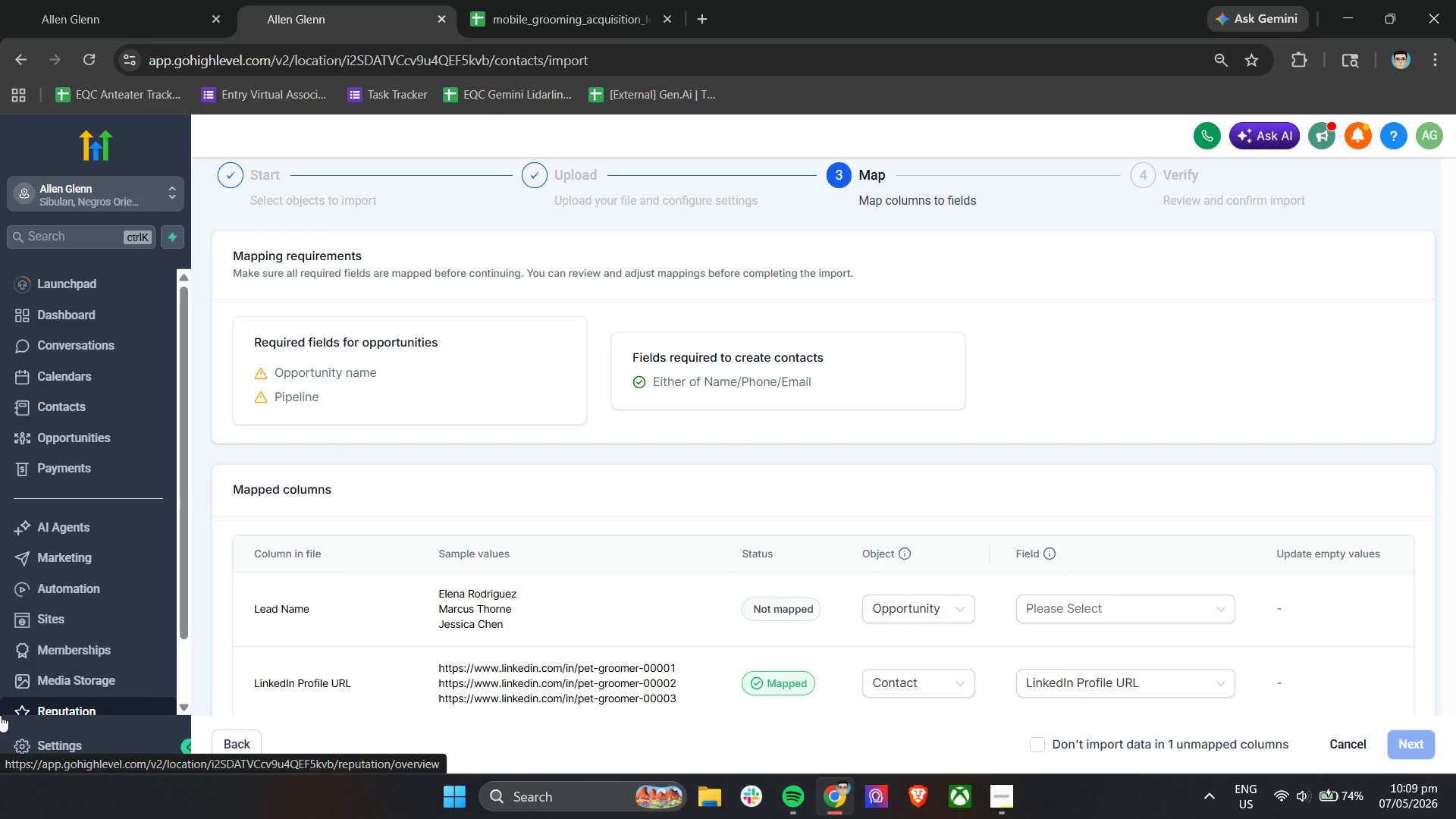 
left_click([542, 0])
 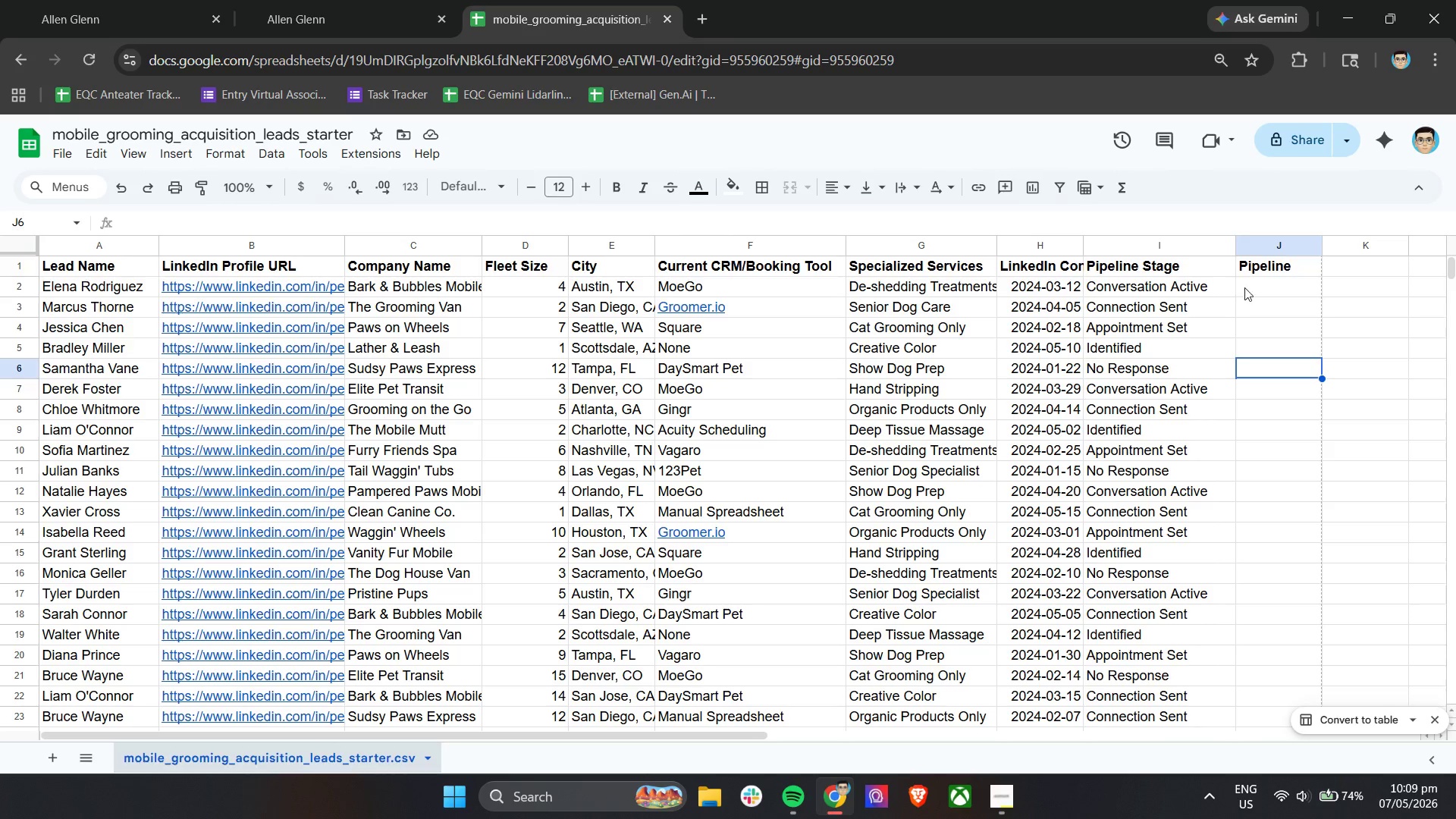 
key(Control+V)
 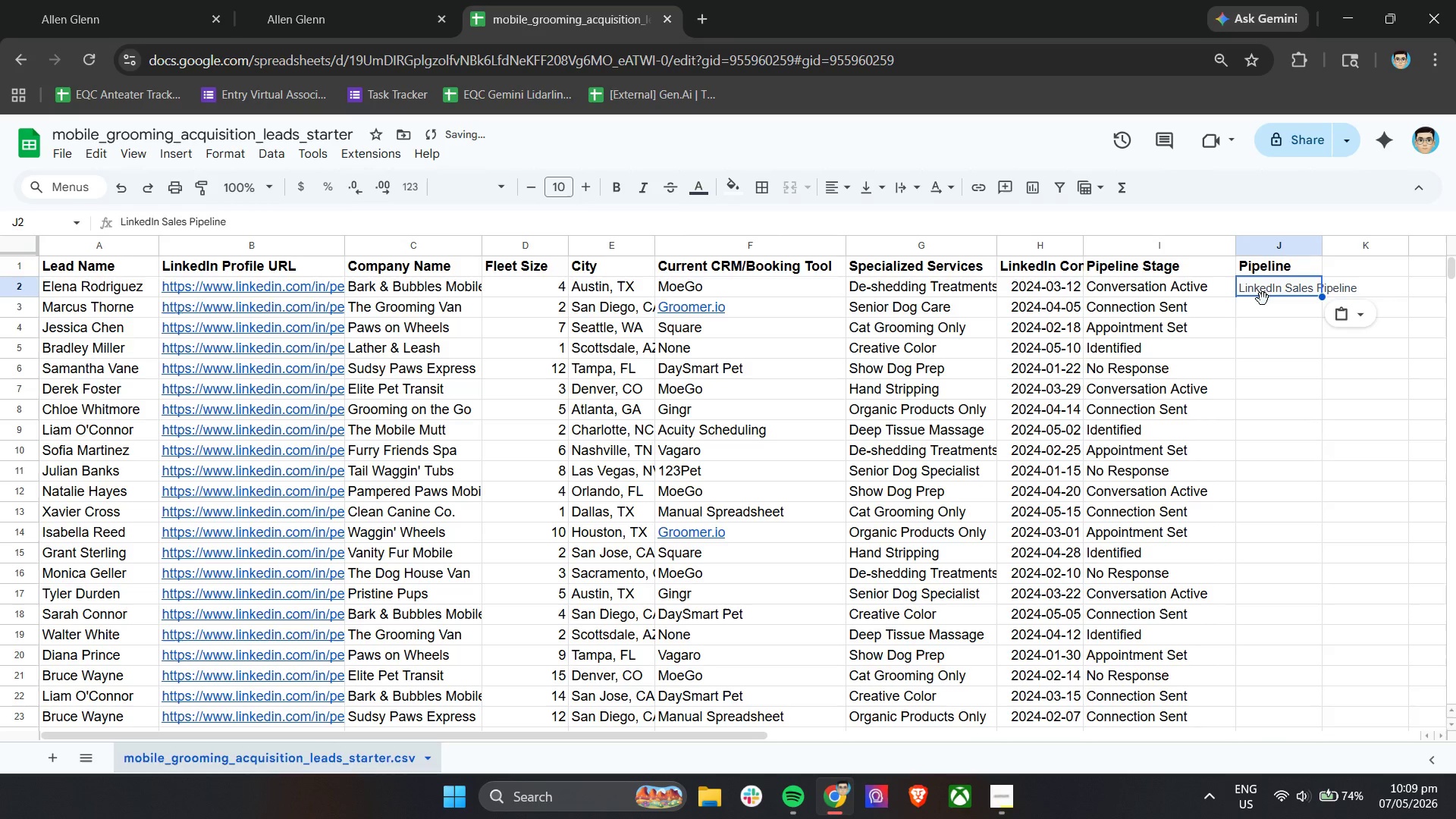 
left_click([1263, 299])
 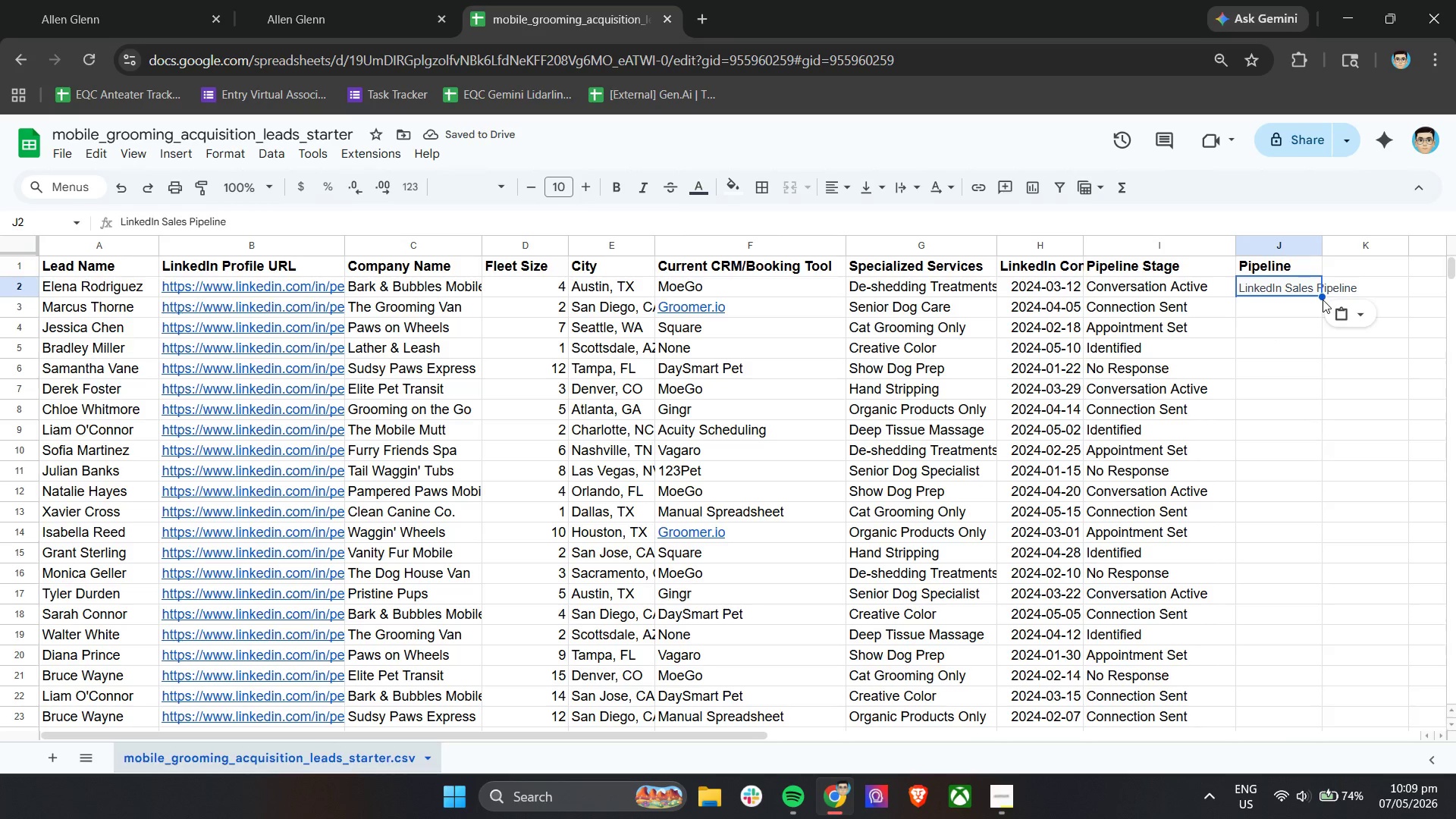 
left_click_drag(start_coordinate=[1320, 297], to_coordinate=[1269, 419])
 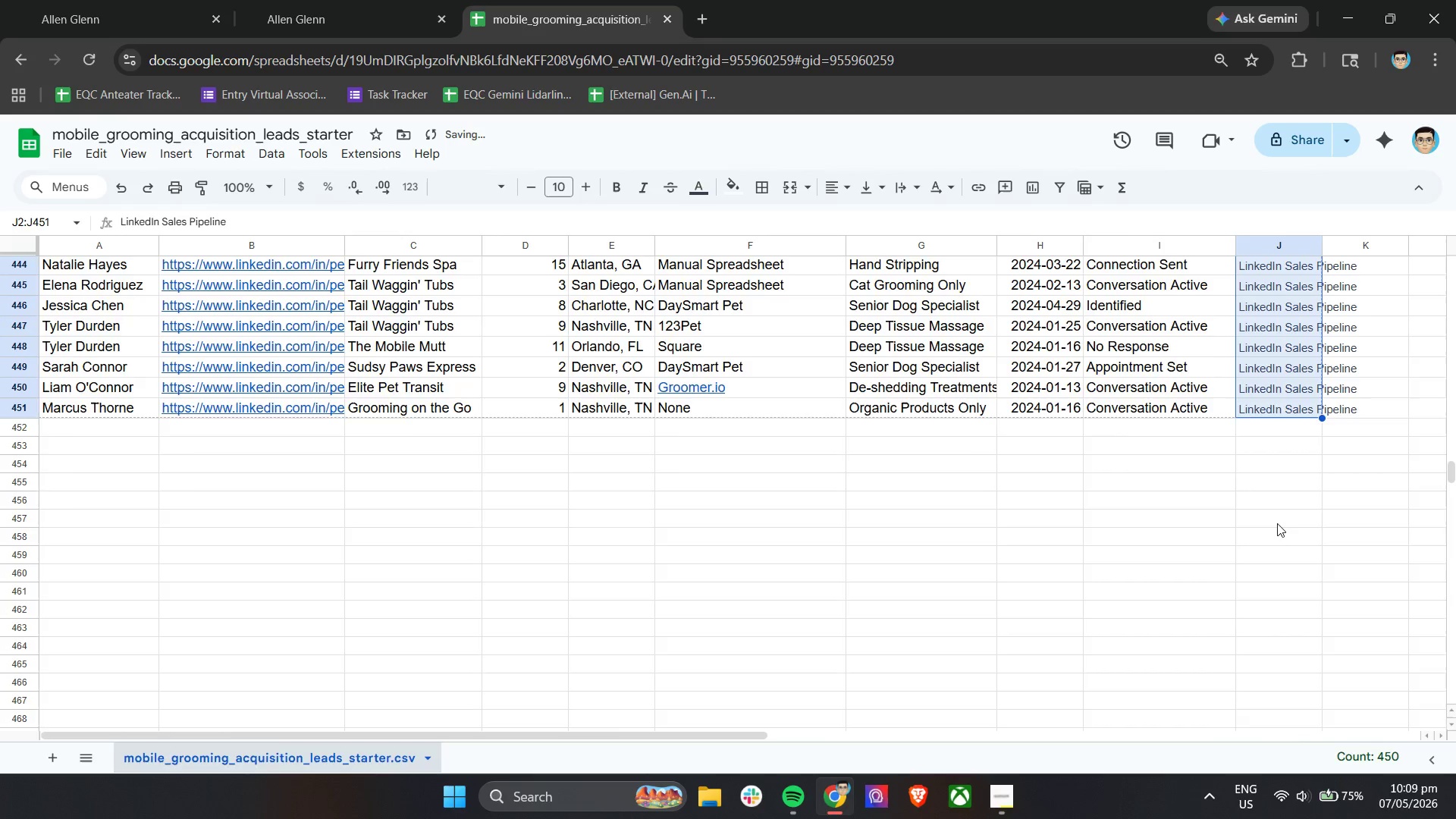 
scroll: coordinate [1283, 386], scroll_direction: up, amount: 48.0
 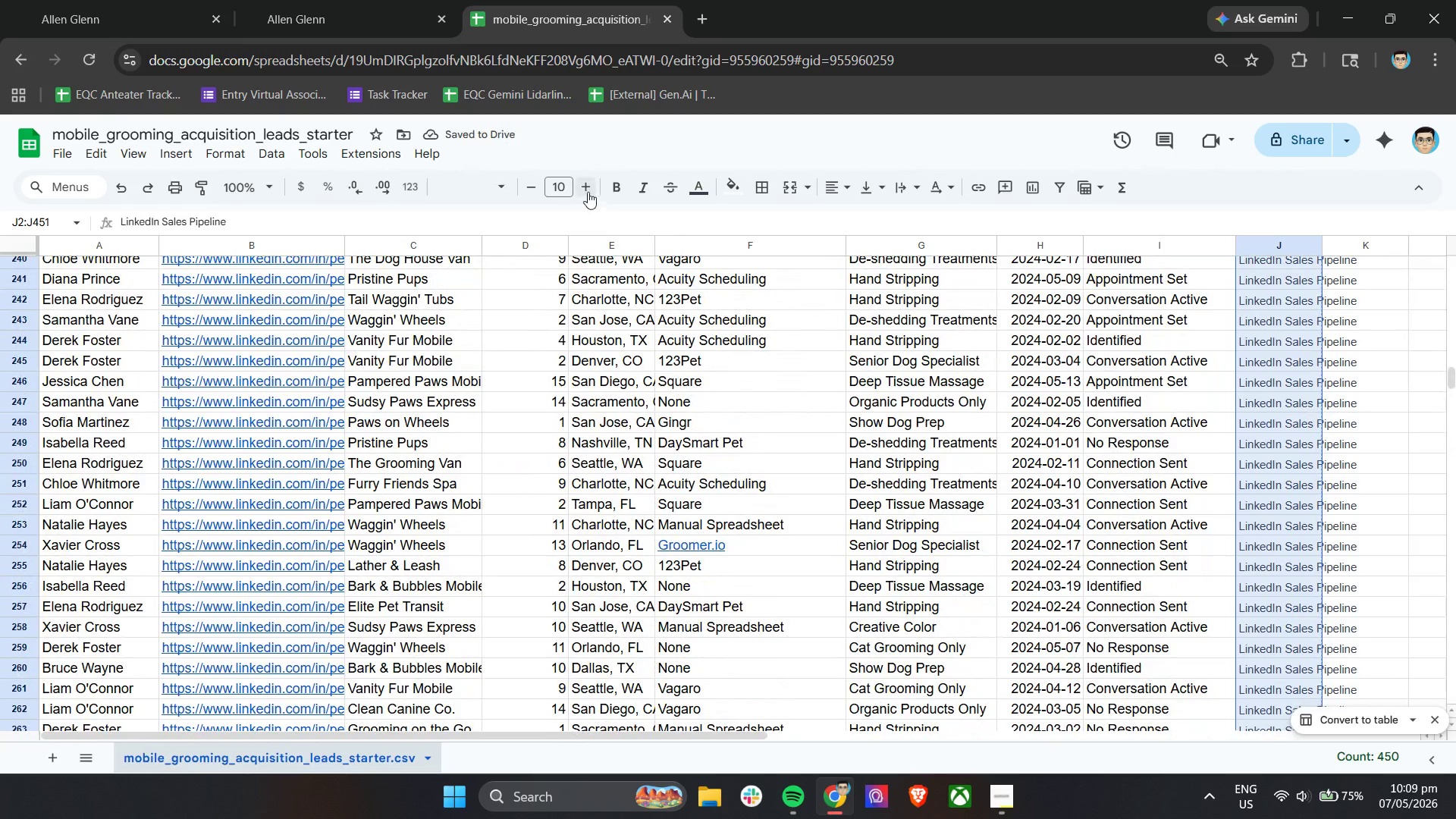 
double_click([585, 189])
 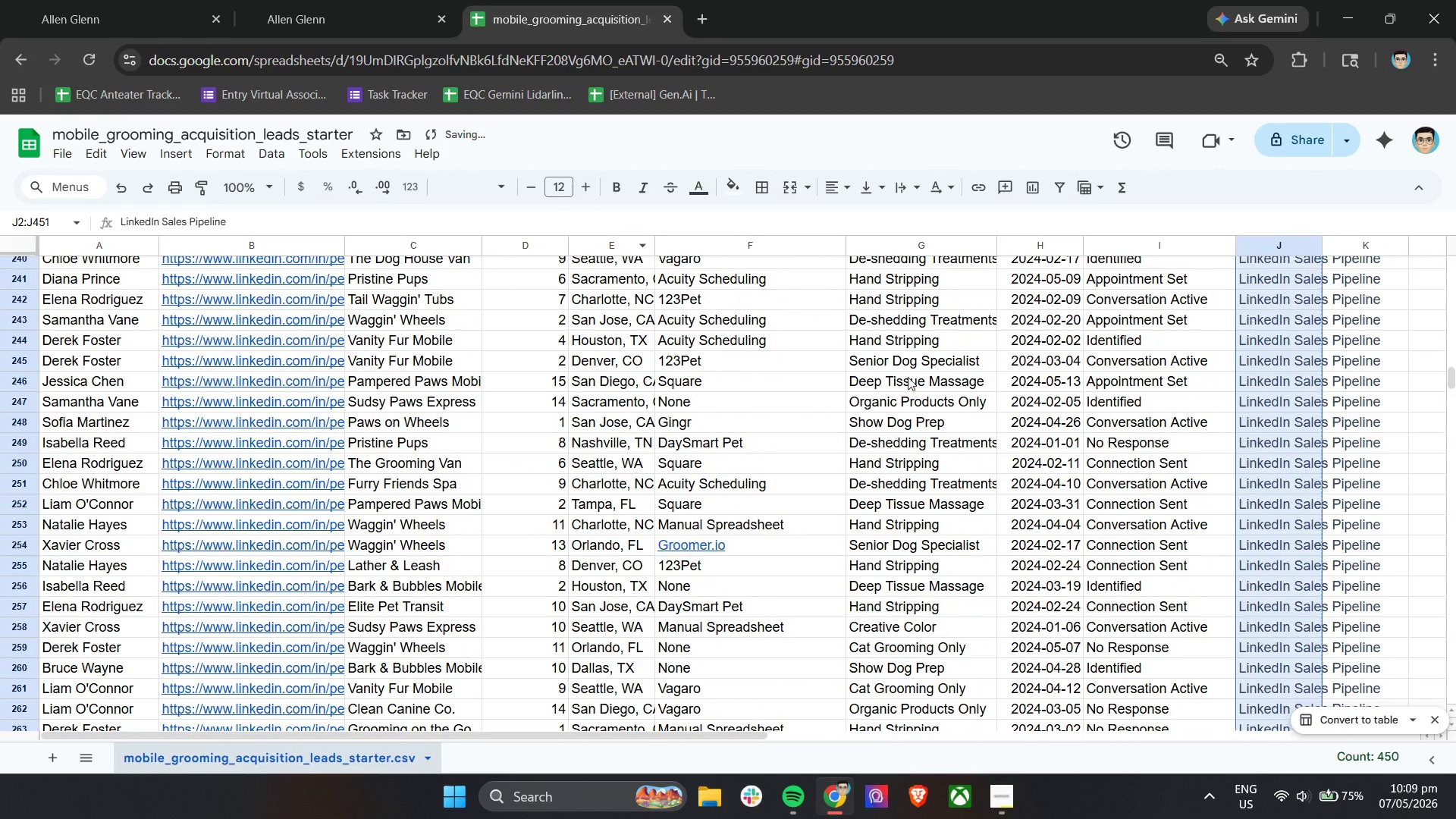 
hold_key(key=ShiftLeft, duration=0.56)
 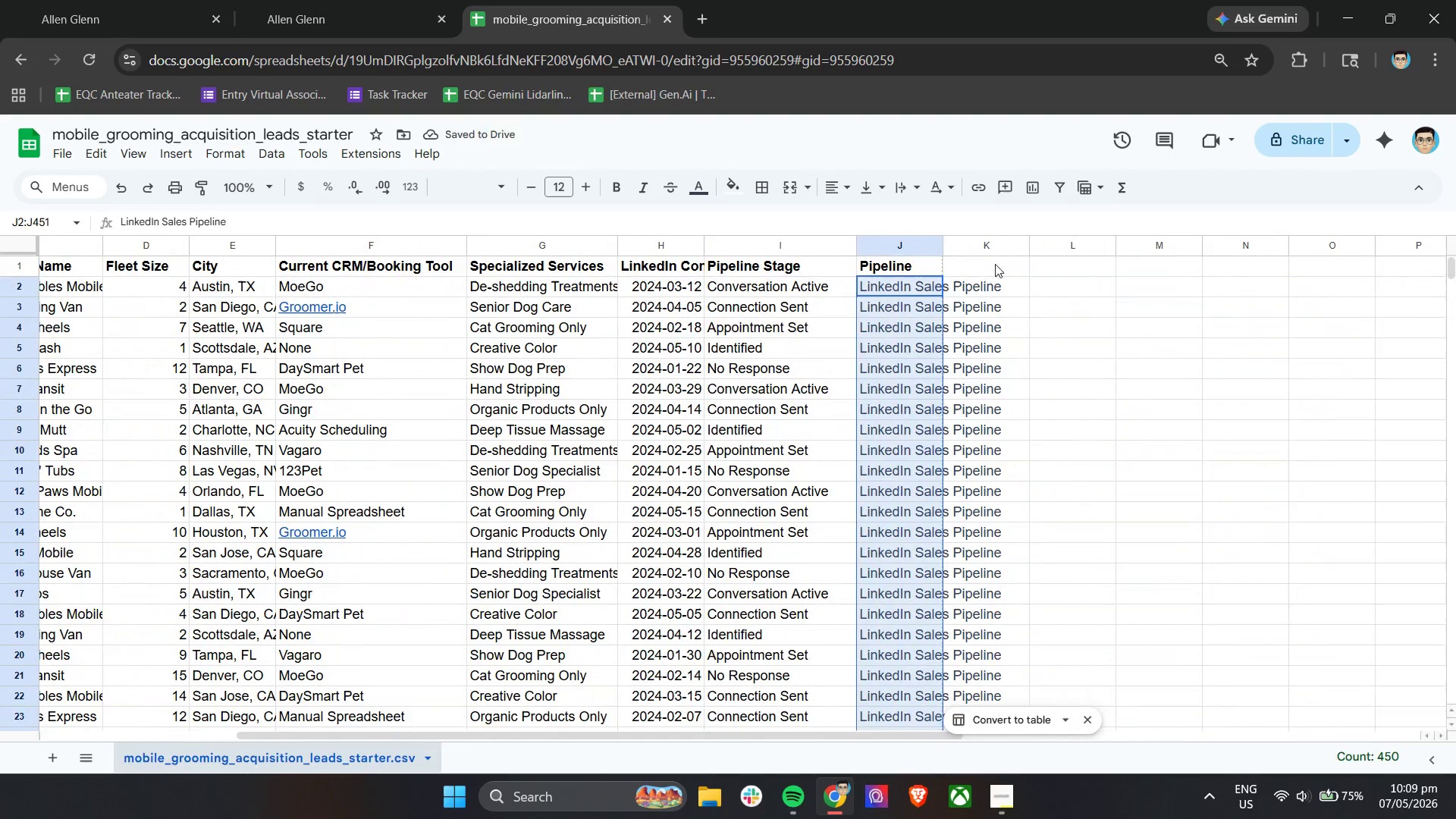 
scroll: coordinate [1209, 490], scroll_direction: up, amount: 59.0
 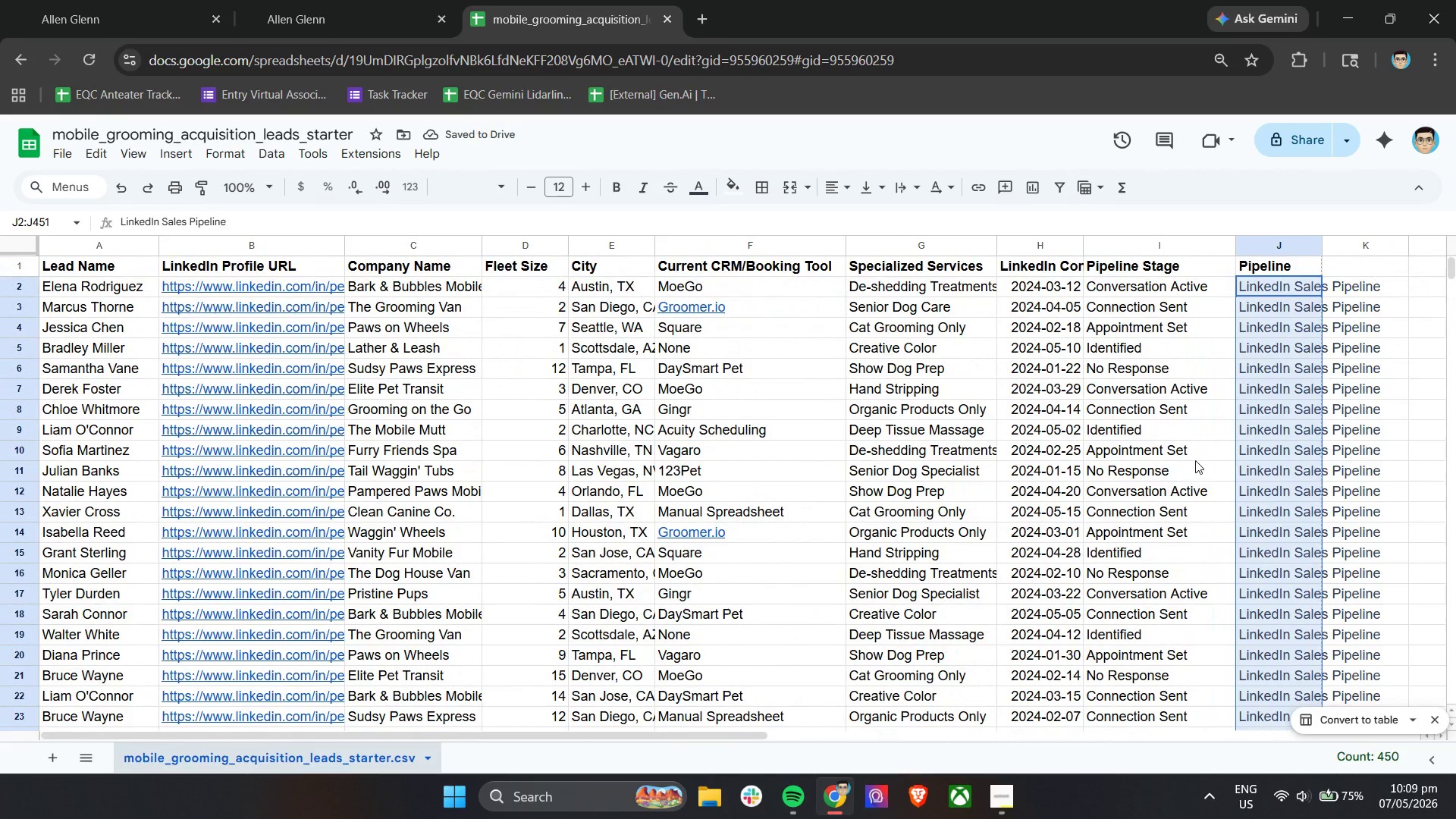 
scroll: coordinate [1195, 461], scroll_direction: down, amount: 4.0
 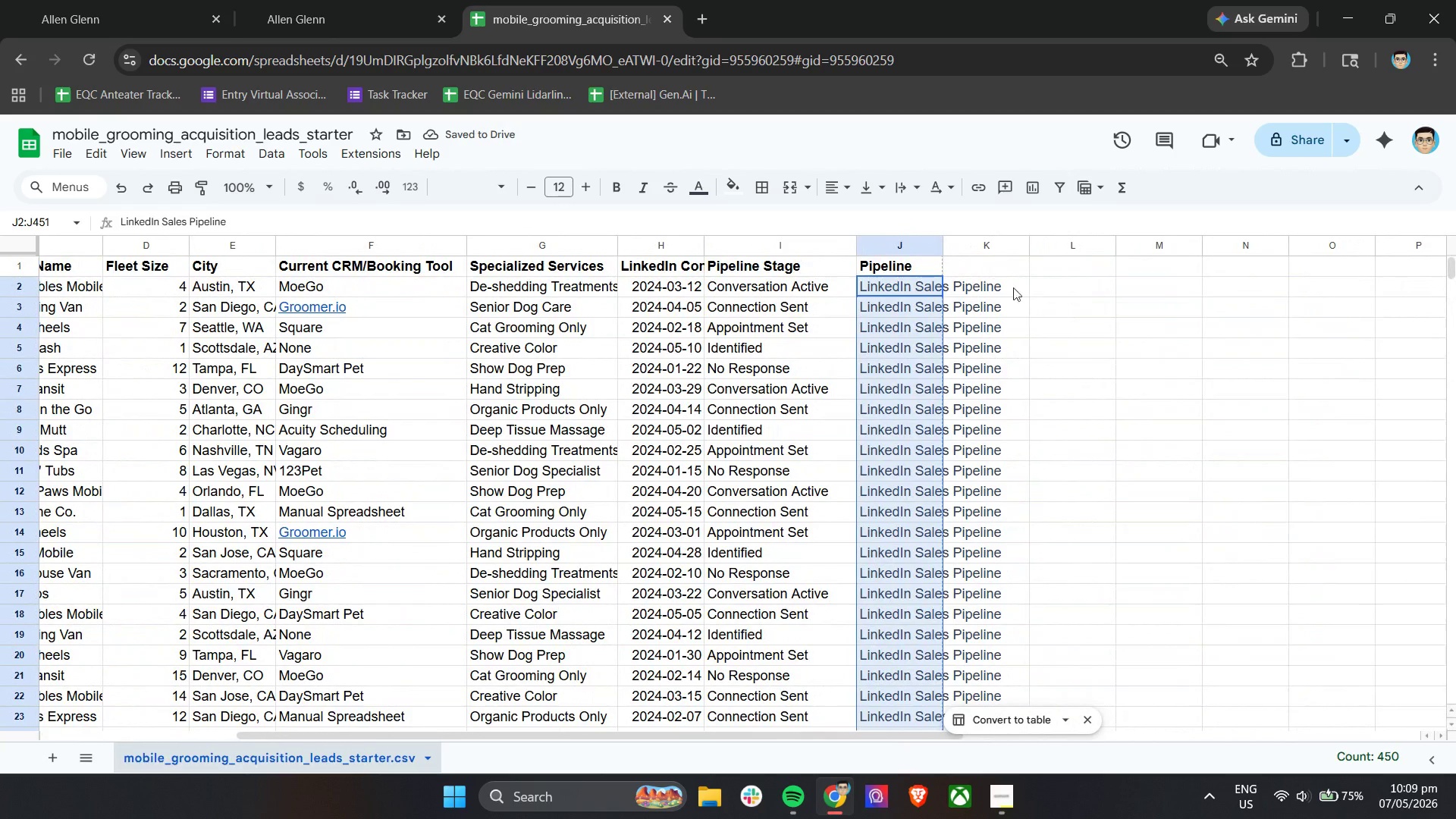 
left_click([993, 262])
 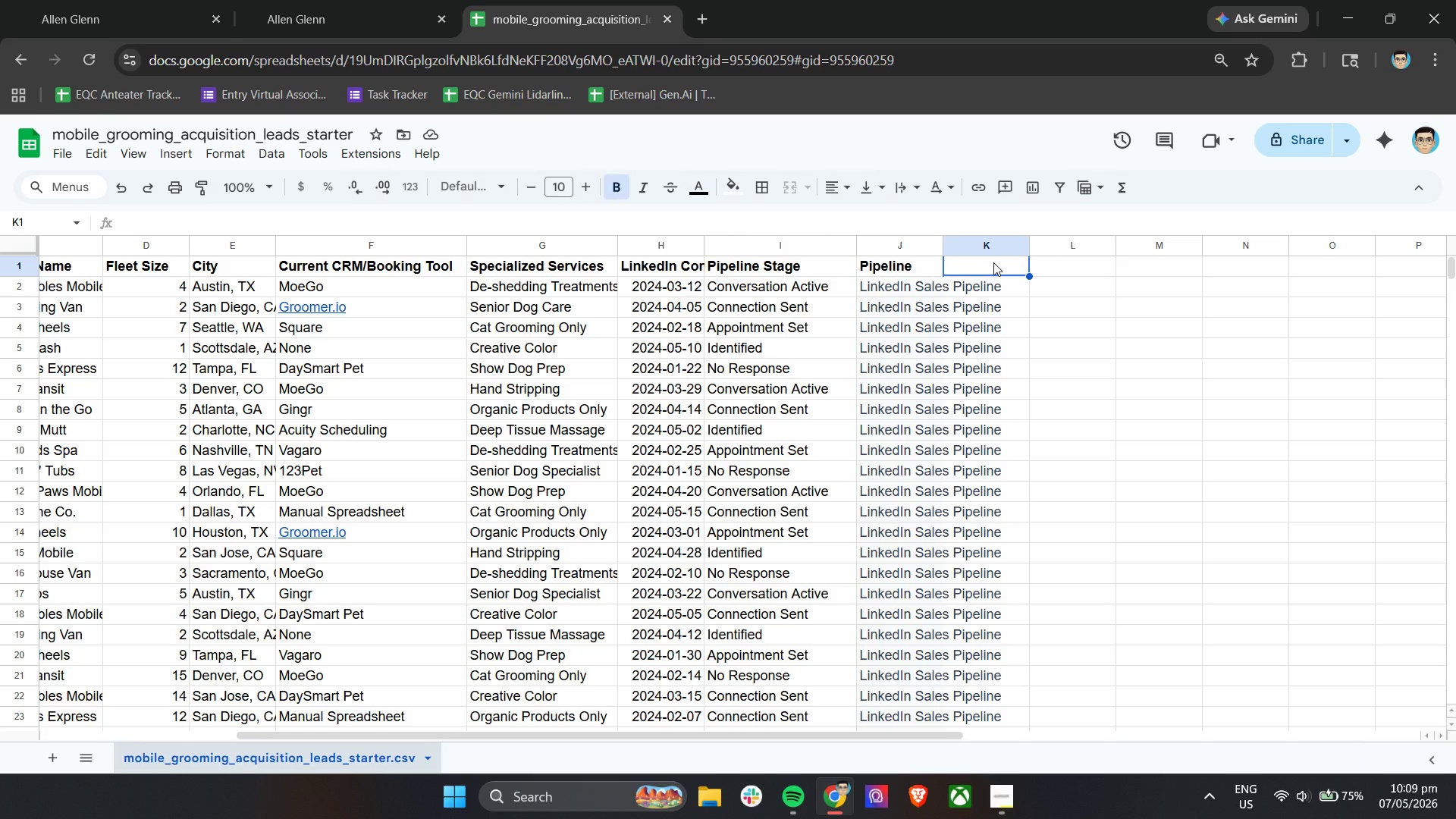 
type(P)
key(Backspace)
type(OP)
key(Backspace)
type(ppurtunity Name)
 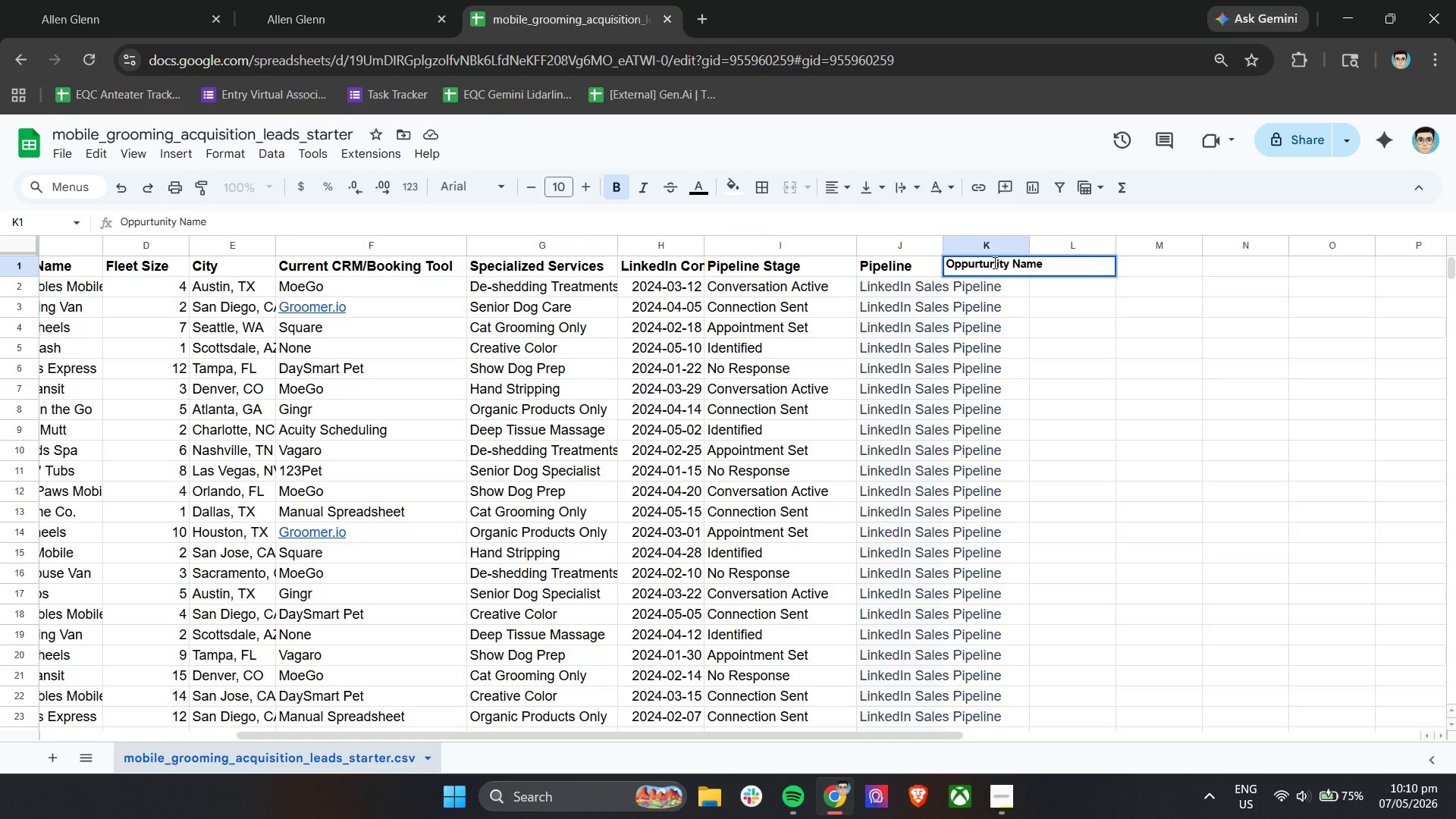 
left_click_drag(start_coordinate=[265, 734], to_coordinate=[0, 668])
 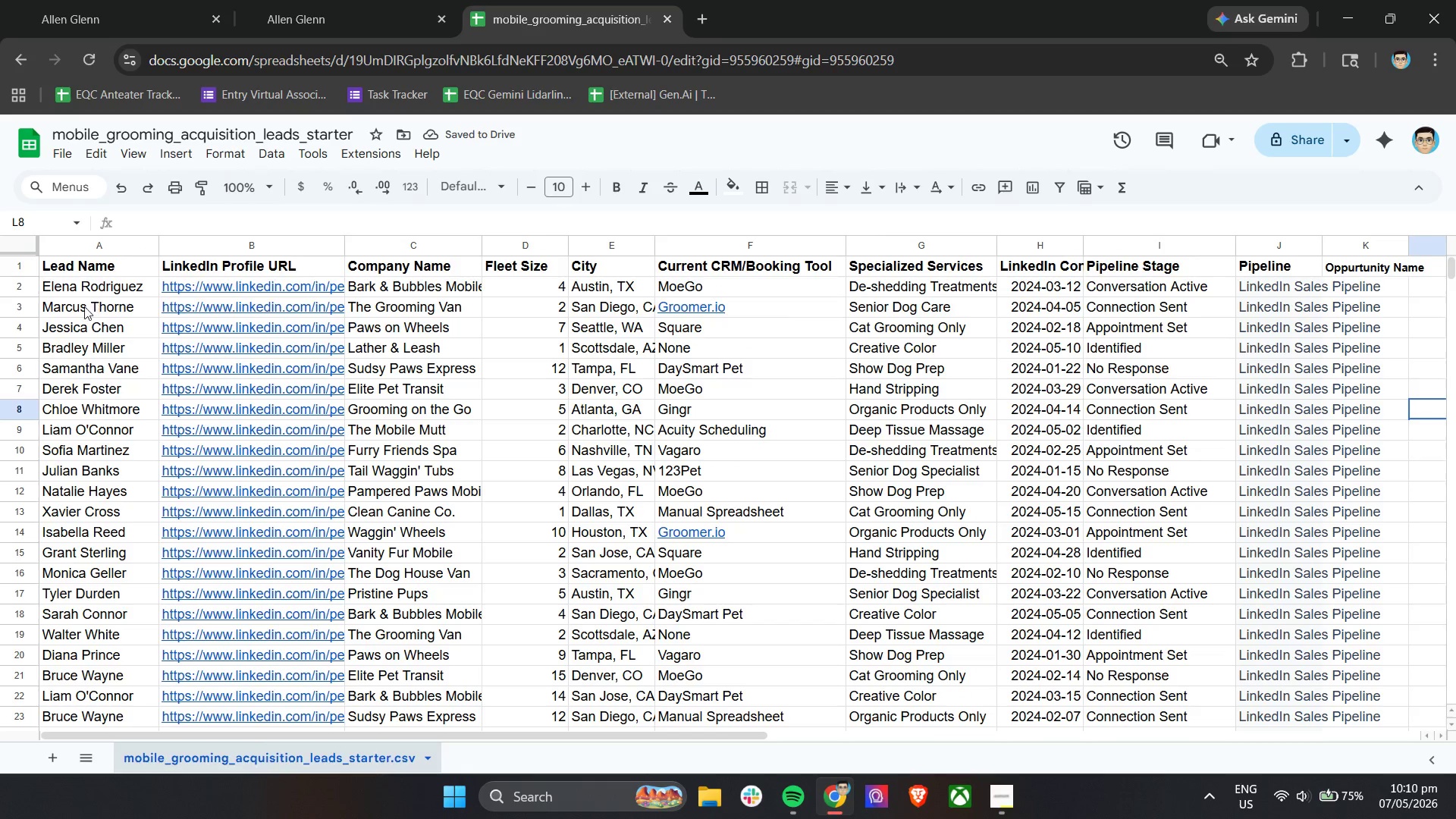 
left_click([89, 290])
 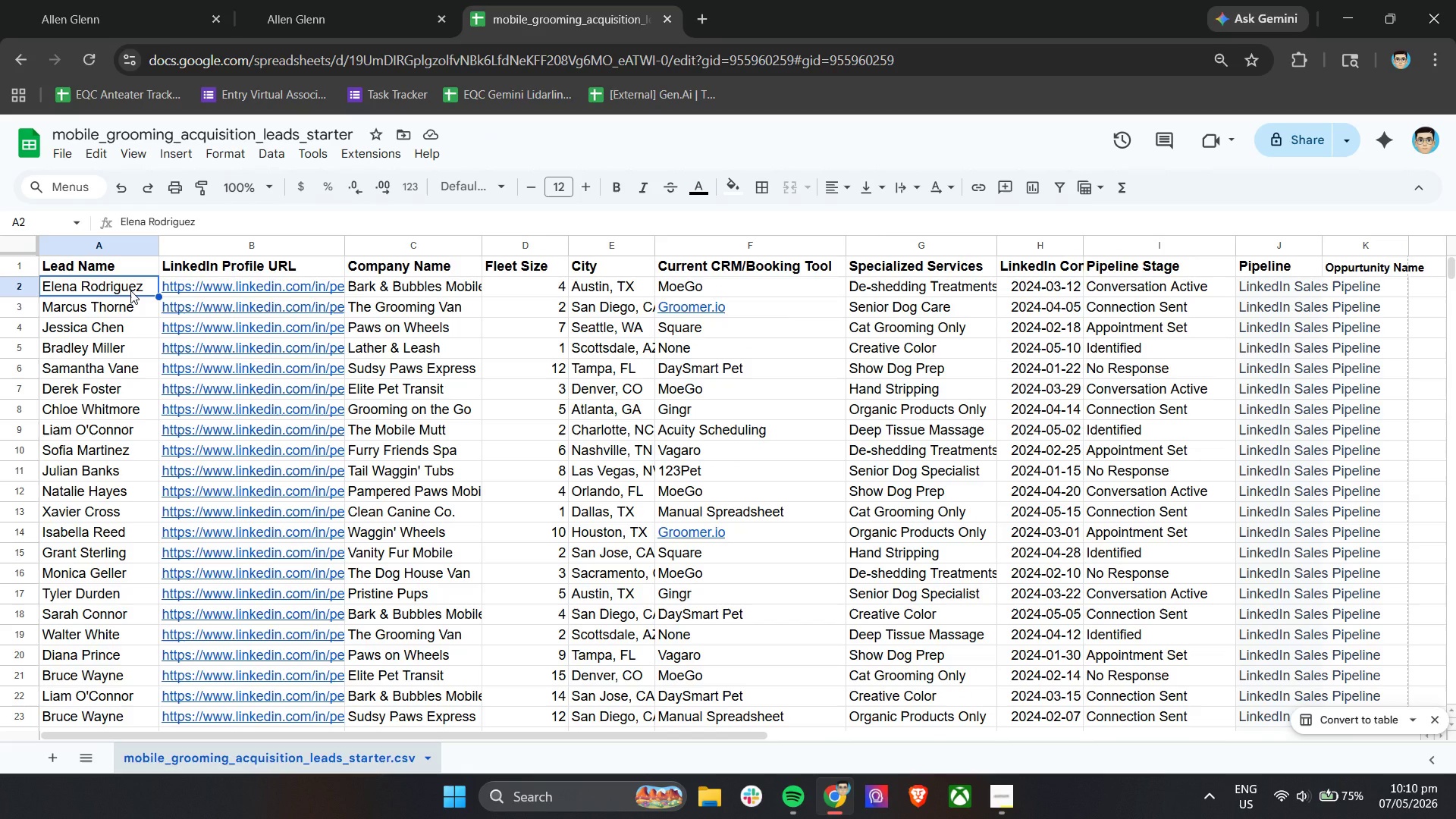 
left_click_drag(start_coordinate=[130, 290], to_coordinate=[113, 591])
 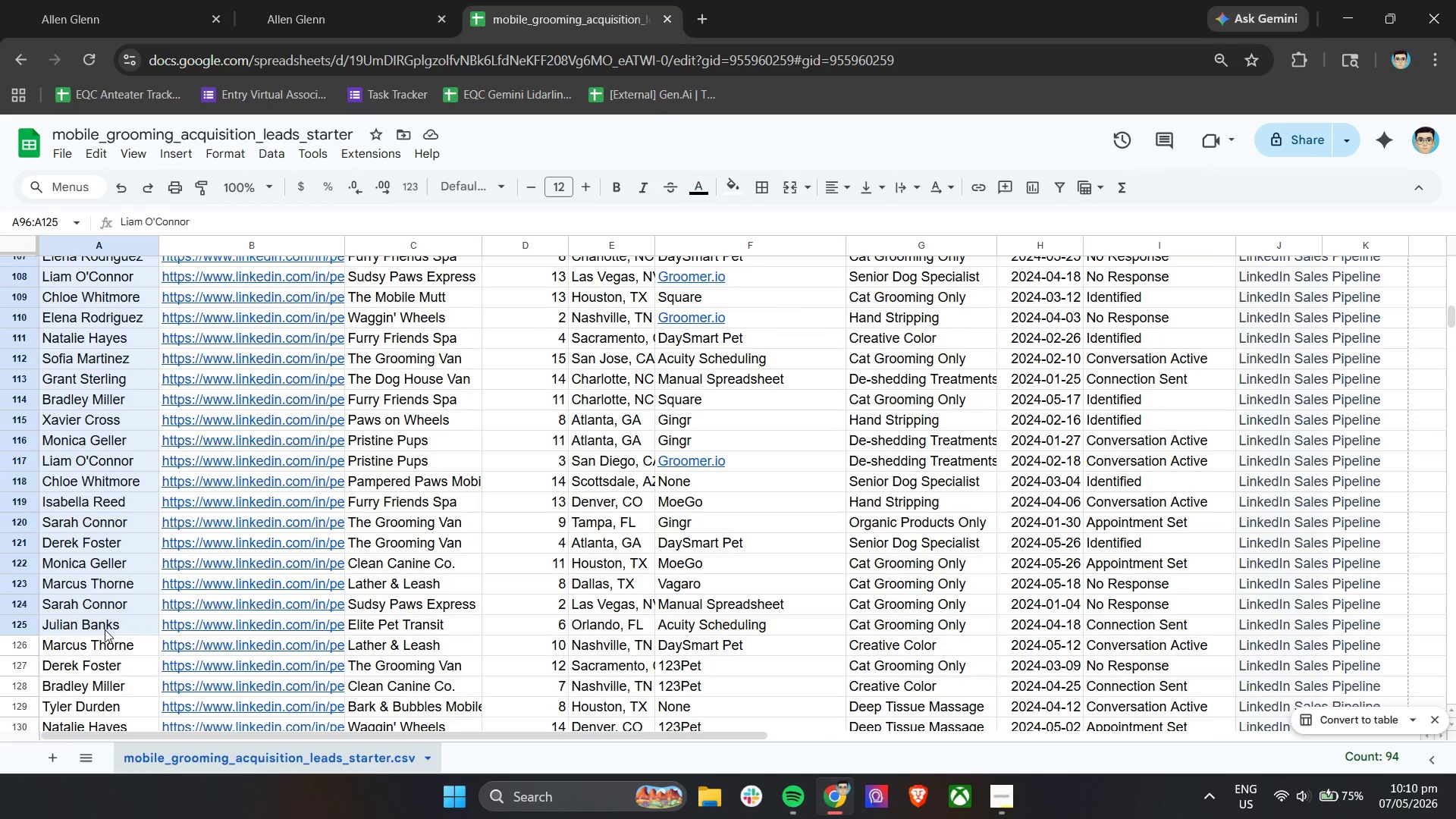 
left_click_drag(start_coordinate=[113, 594], to_coordinate=[105, 629])
 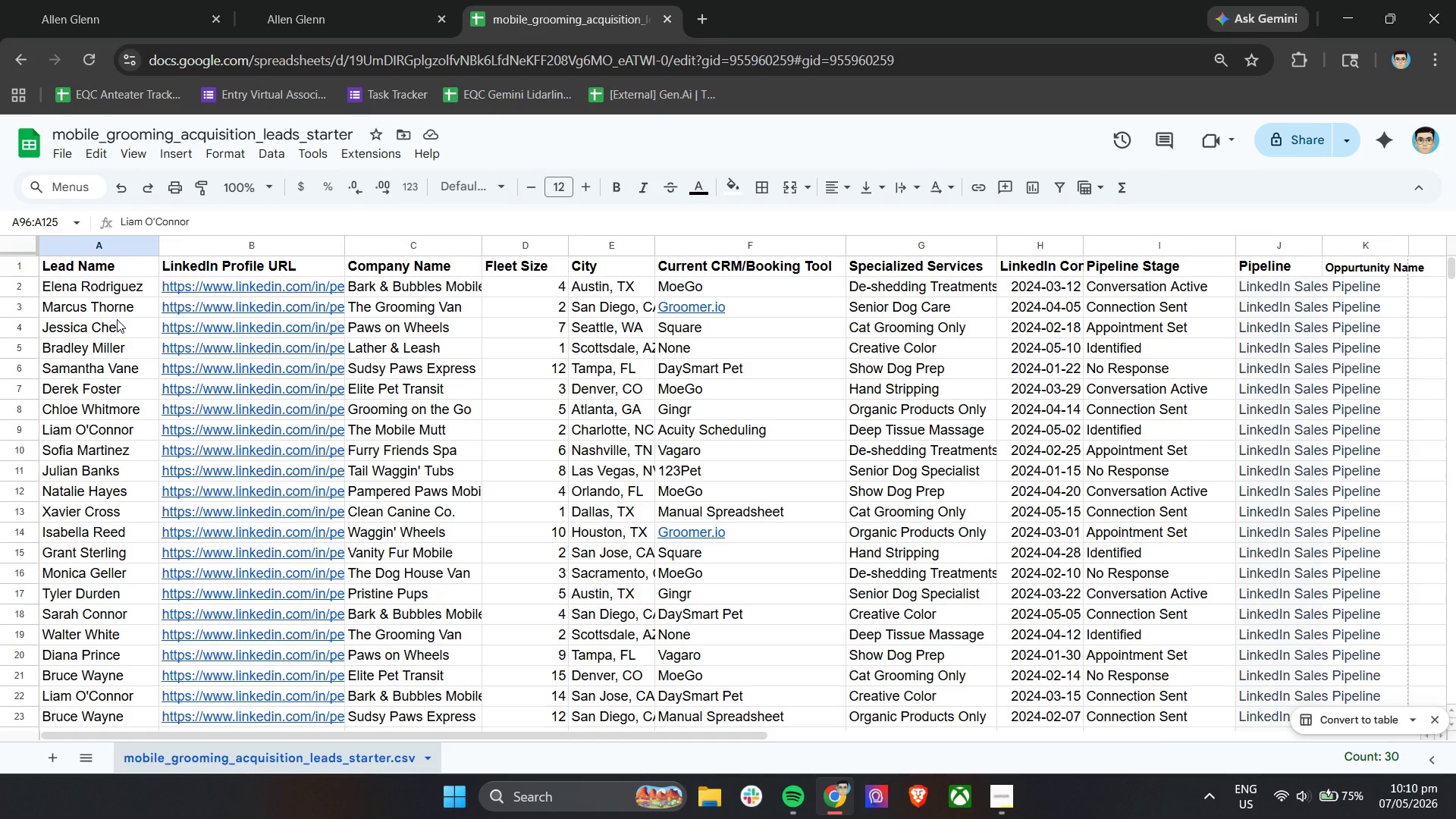 
scroll: coordinate [129, 562], scroll_direction: up, amount: 9.0
 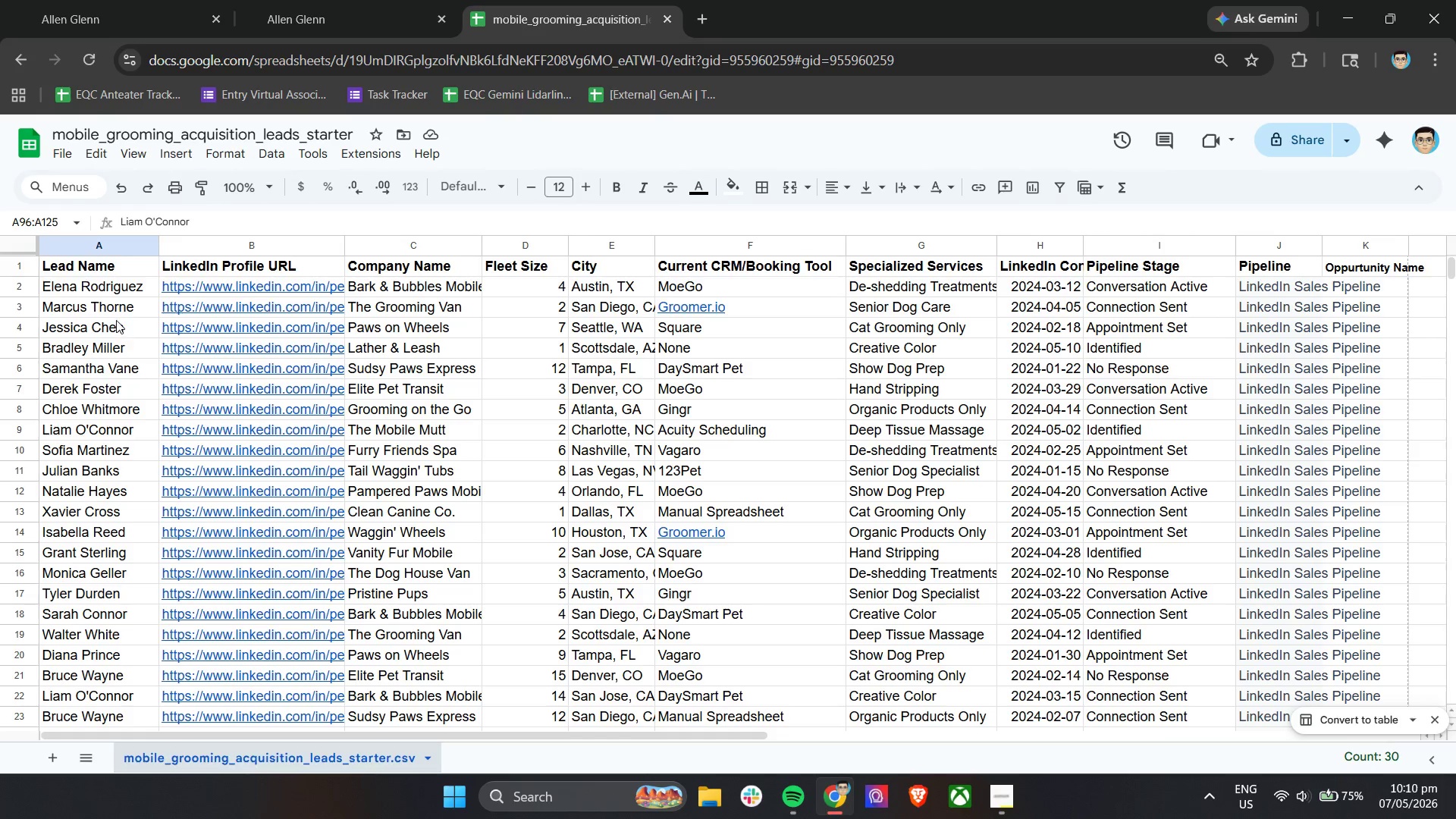 
left_click_drag(start_coordinate=[104, 287], to_coordinate=[193, 592])
 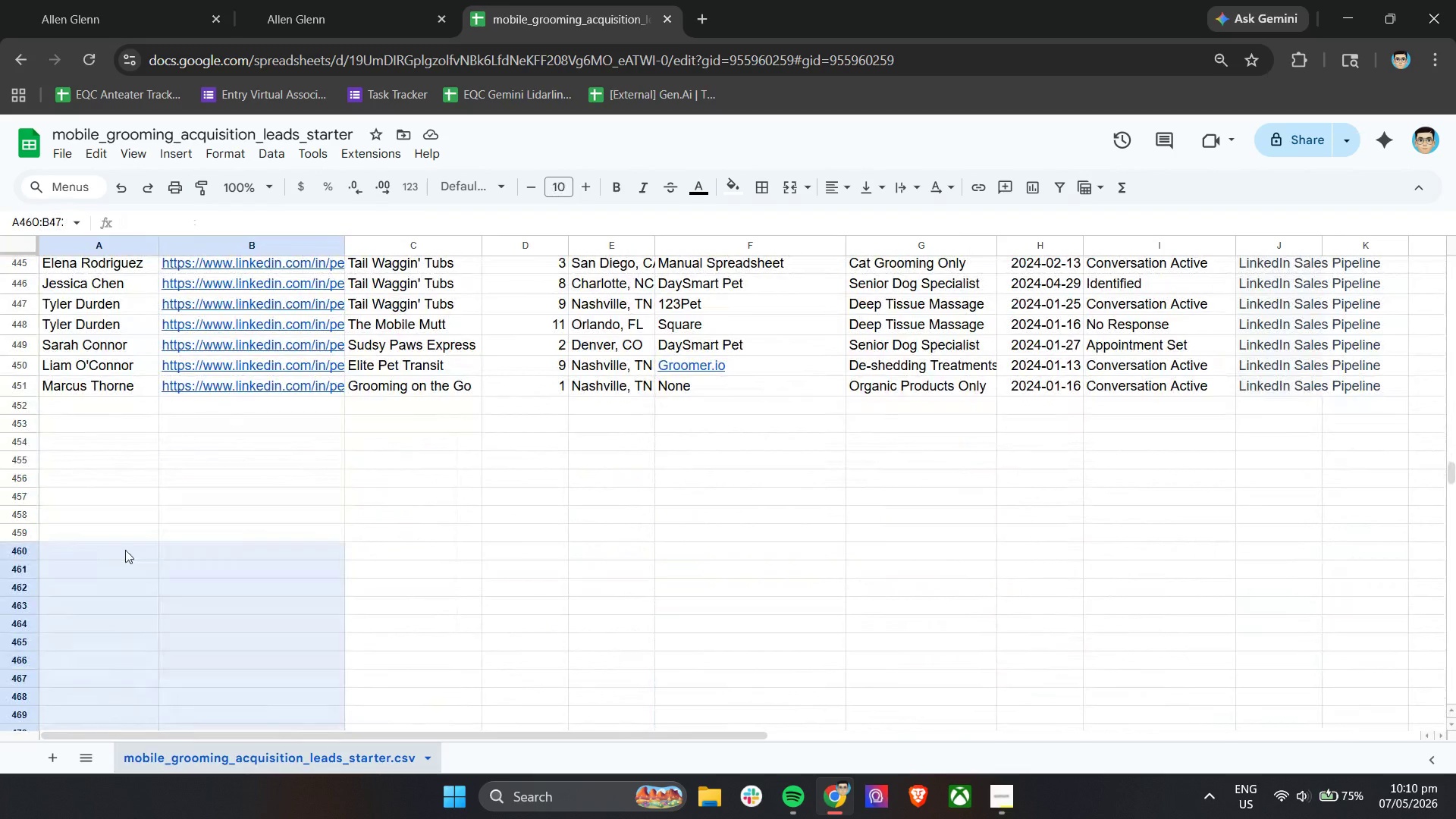 
left_click_drag(start_coordinate=[189, 589], to_coordinate=[127, 520])
 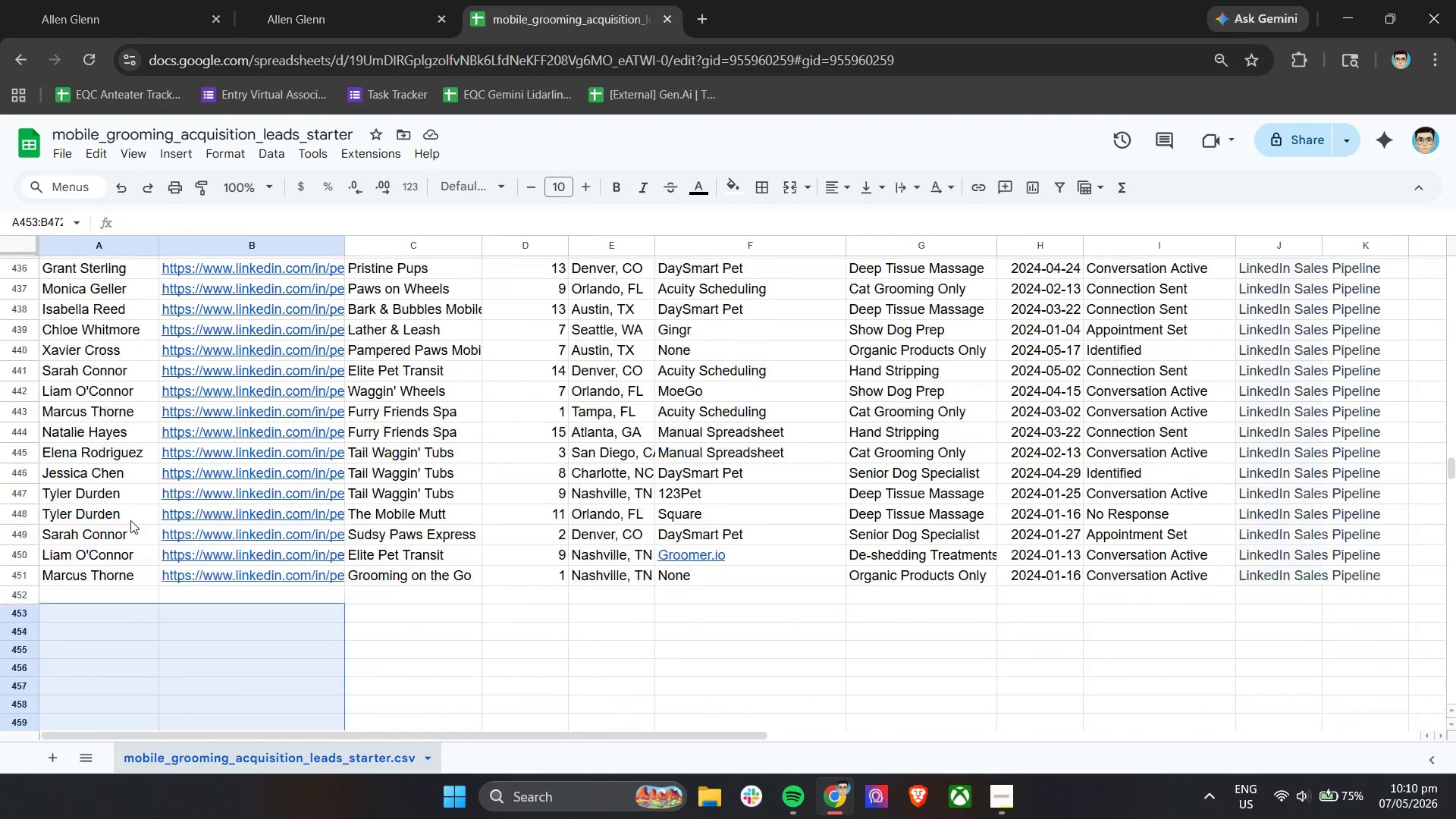 
scroll: coordinate [112, 284], scroll_direction: up, amount: 30.0
 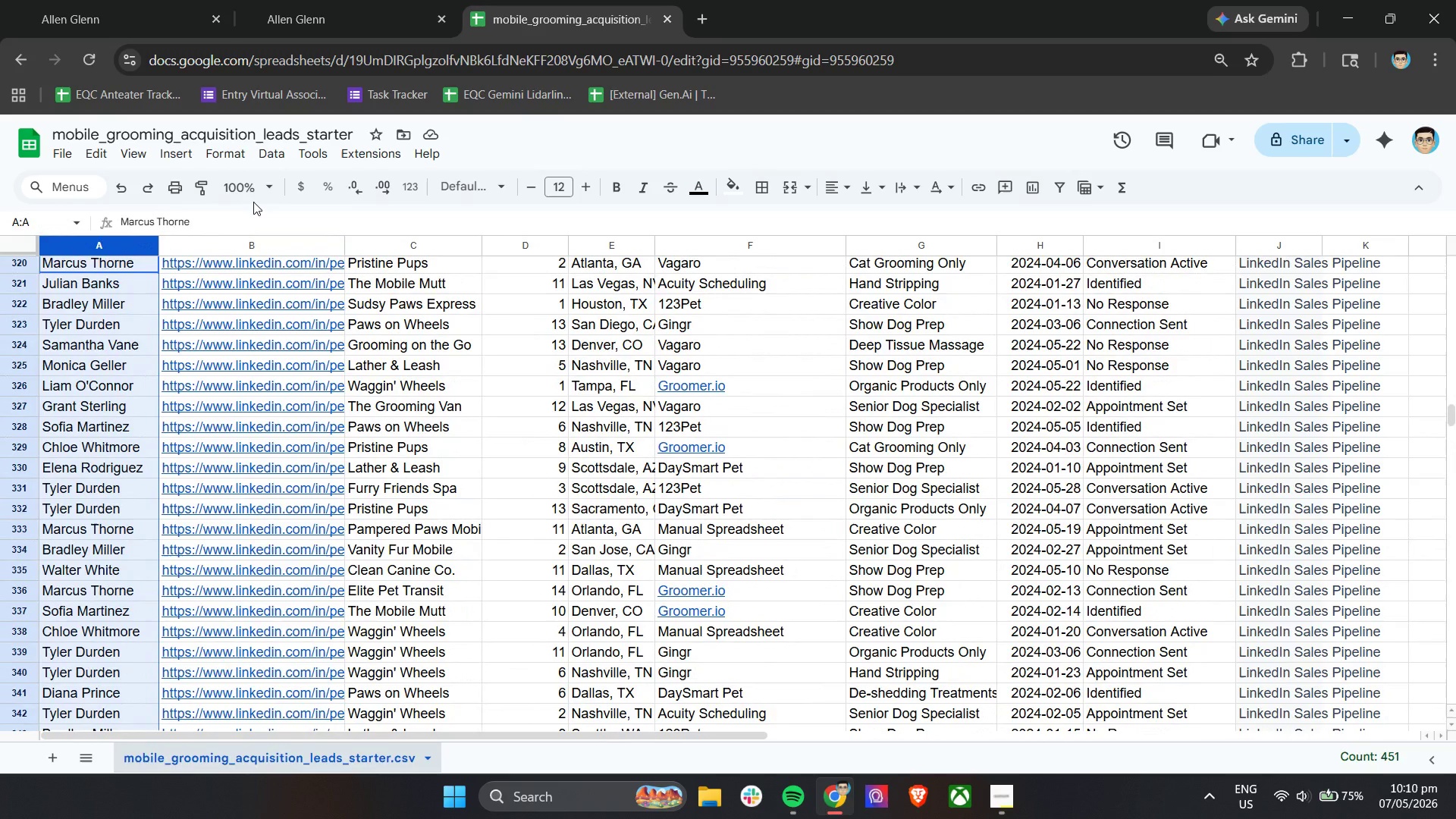 
key(Control+C)
 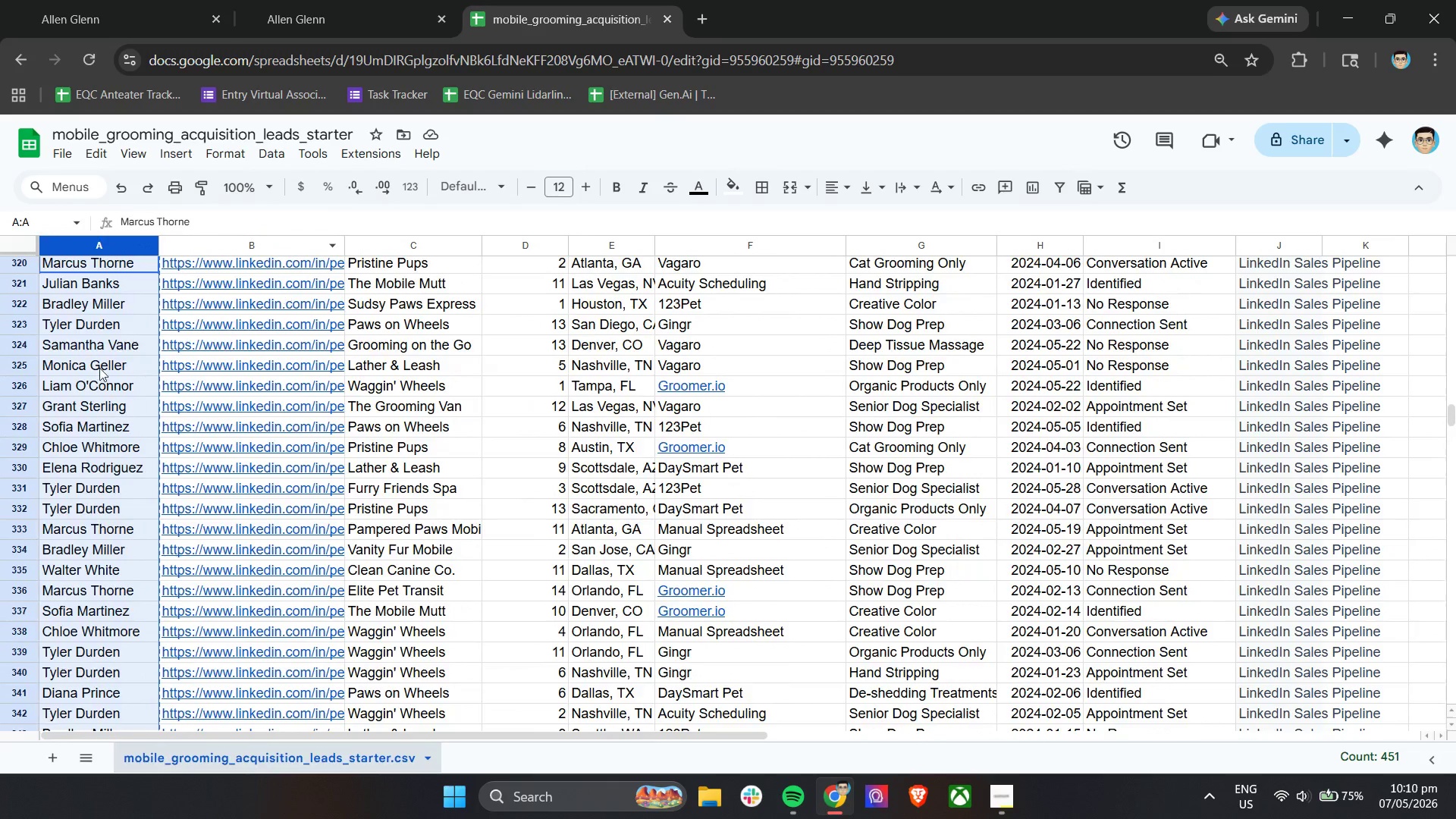 
hold_key(key=ShiftLeft, duration=0.83)
 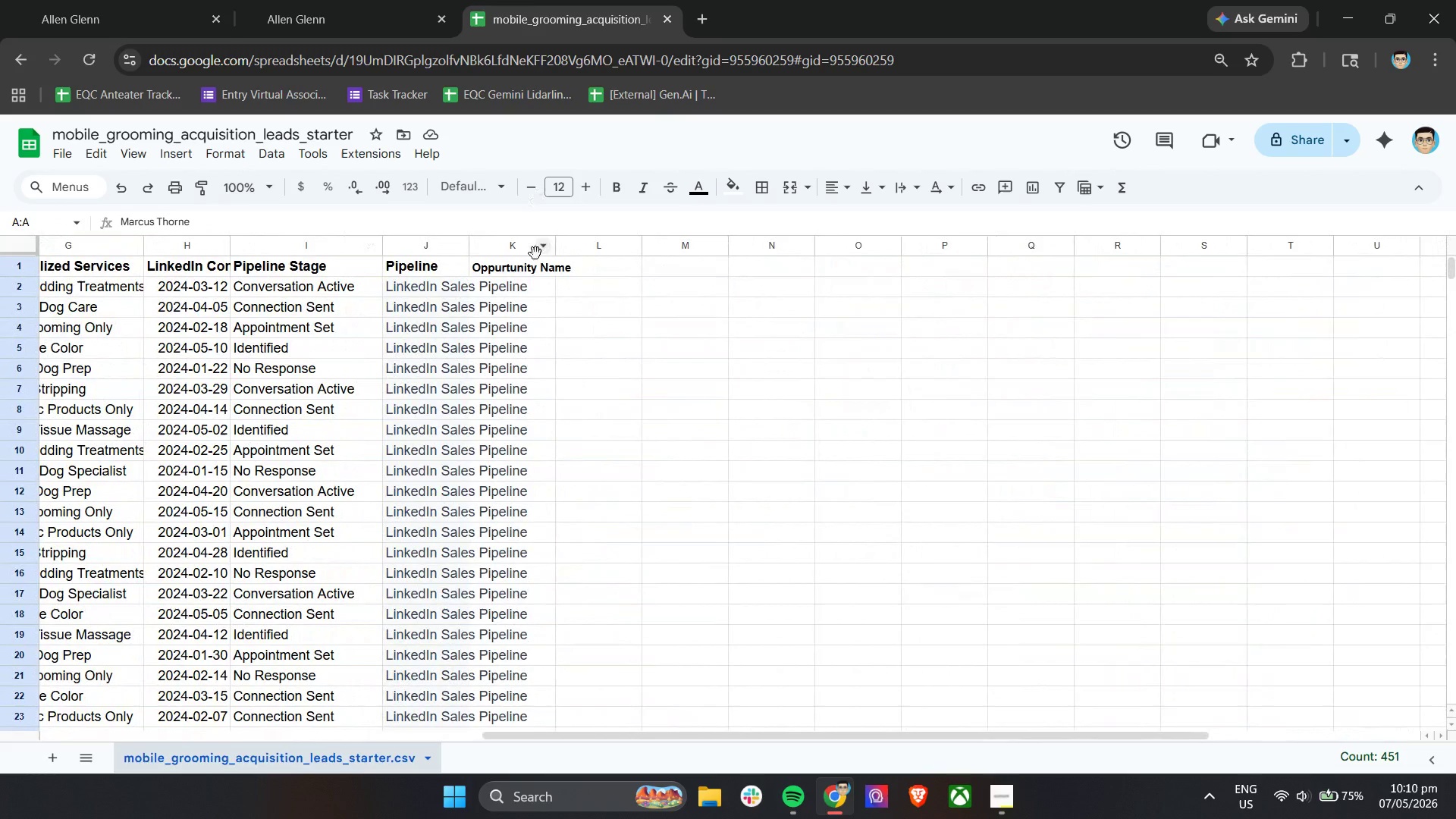 
scroll: coordinate [62, 355], scroll_direction: up, amount: 78.0
 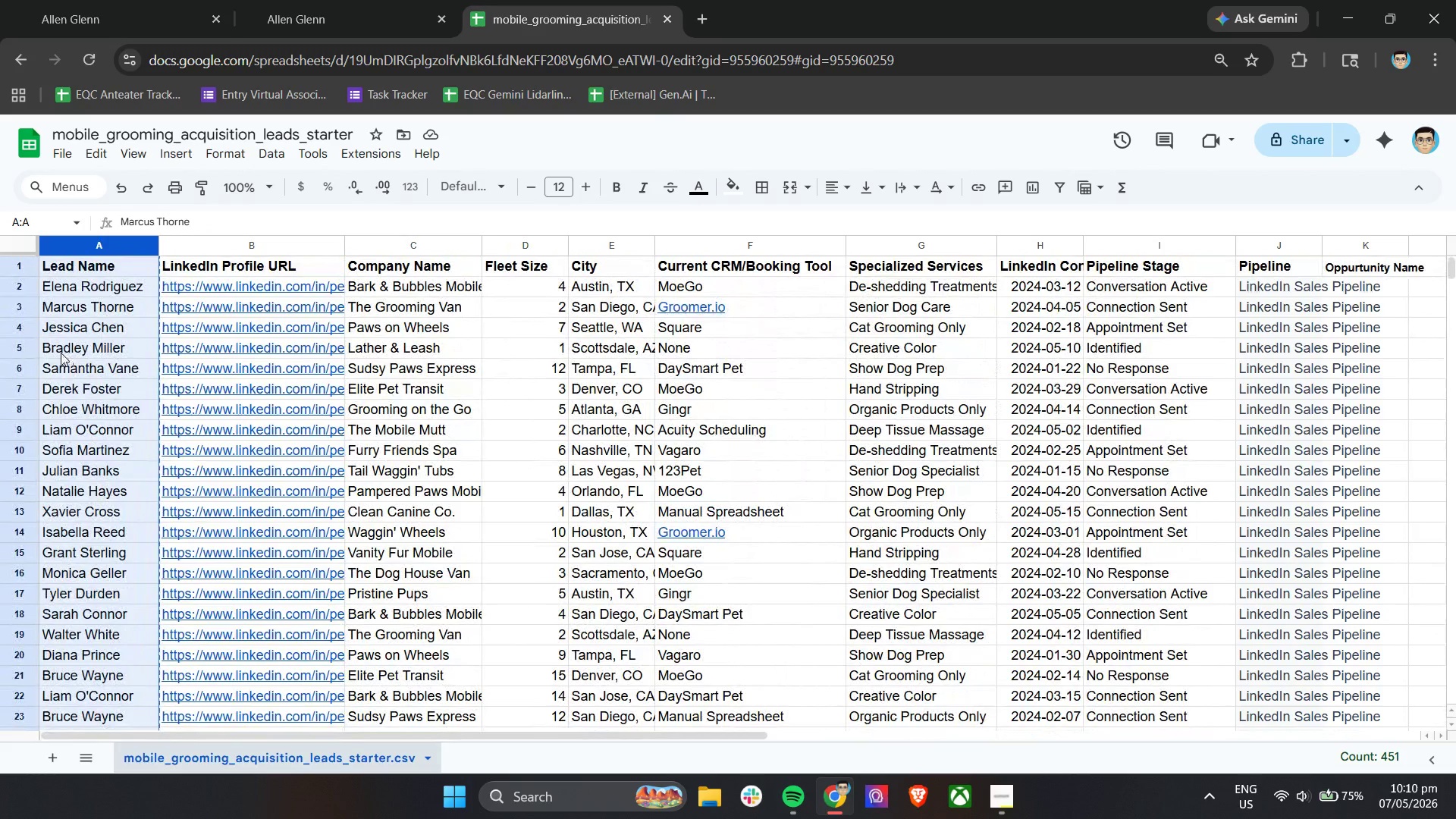 
scroll: coordinate [58, 364], scroll_direction: down, amount: 9.0
 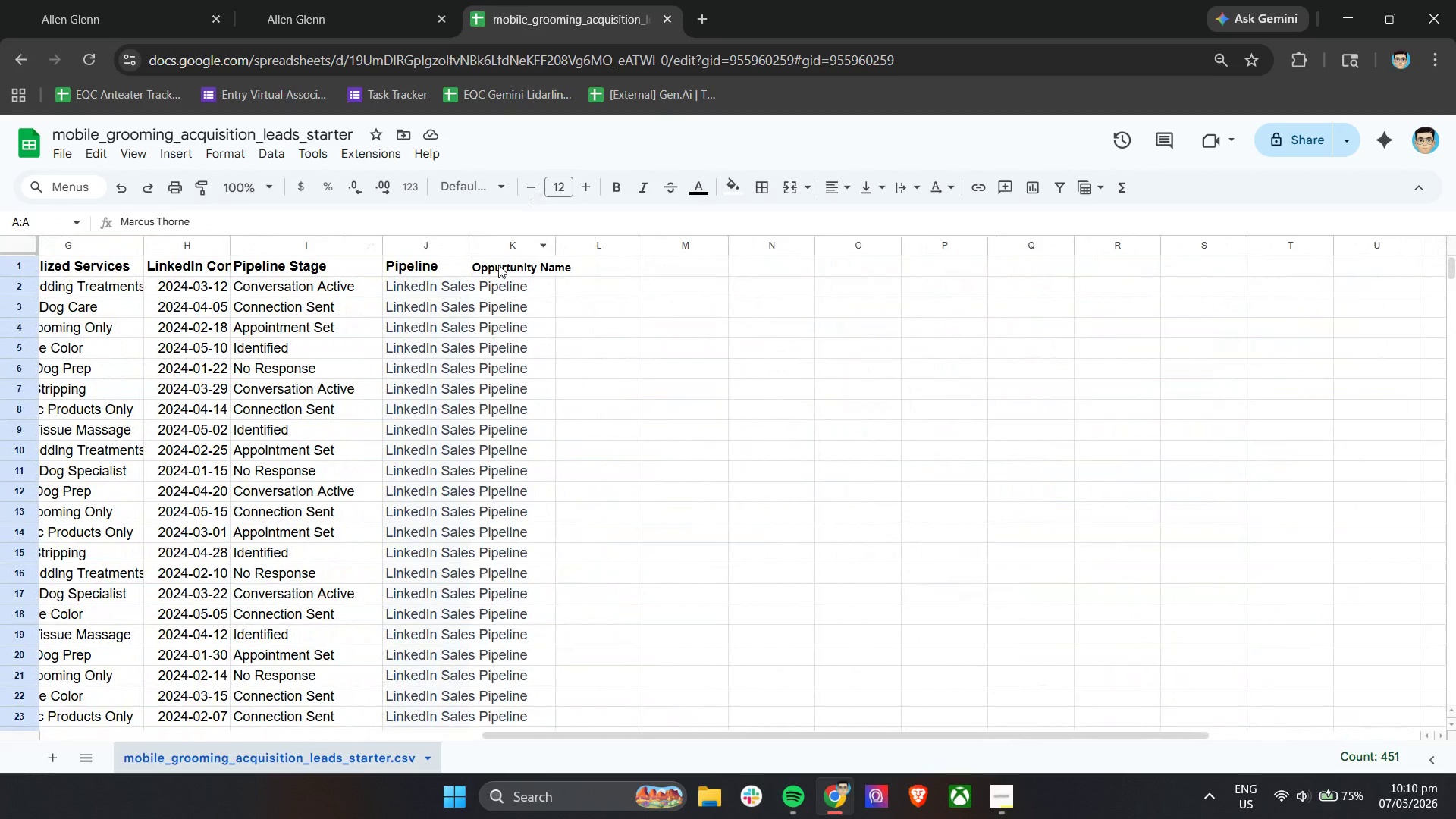 
left_click([497, 268])
 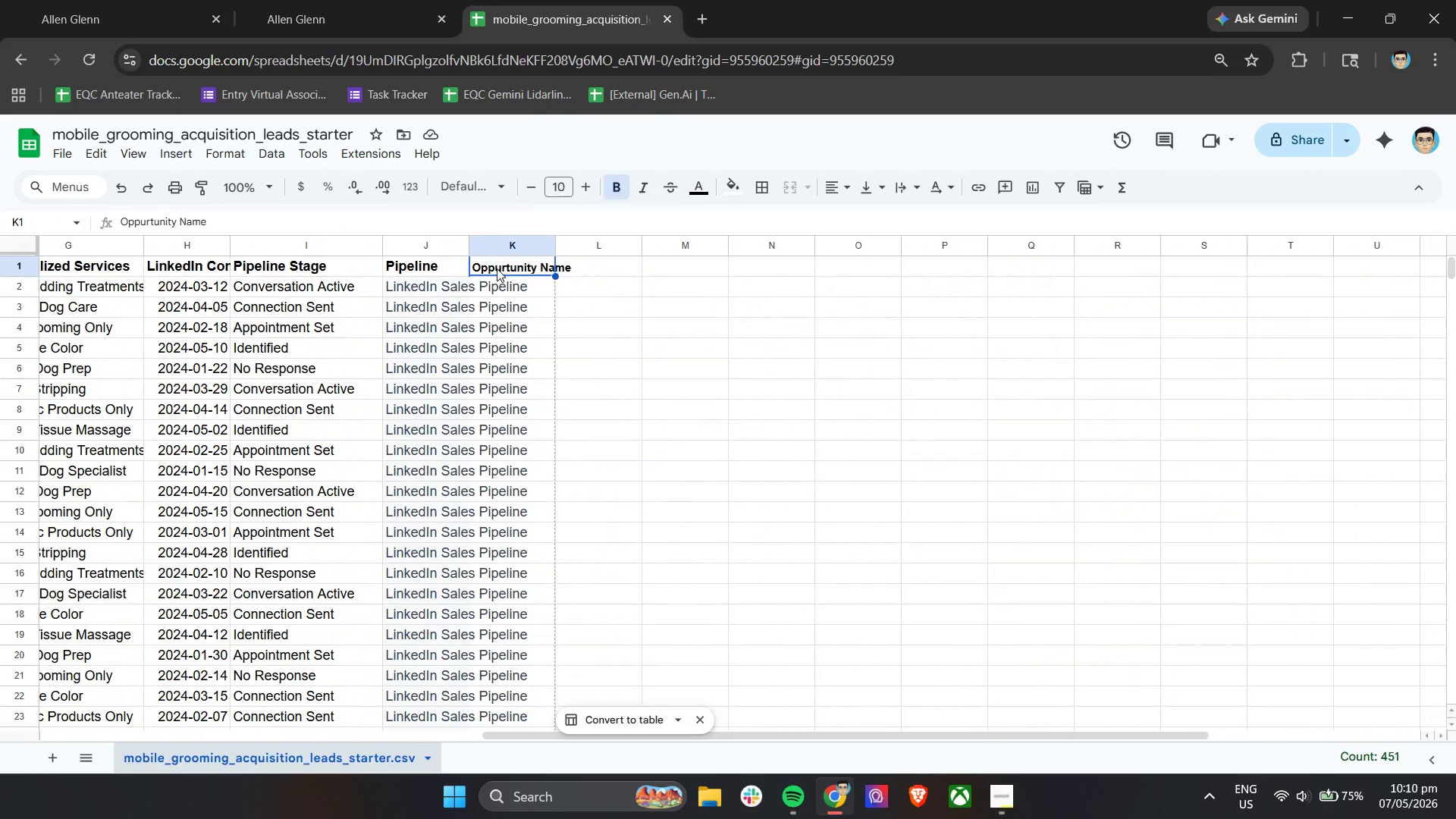 
key(Control+V)
 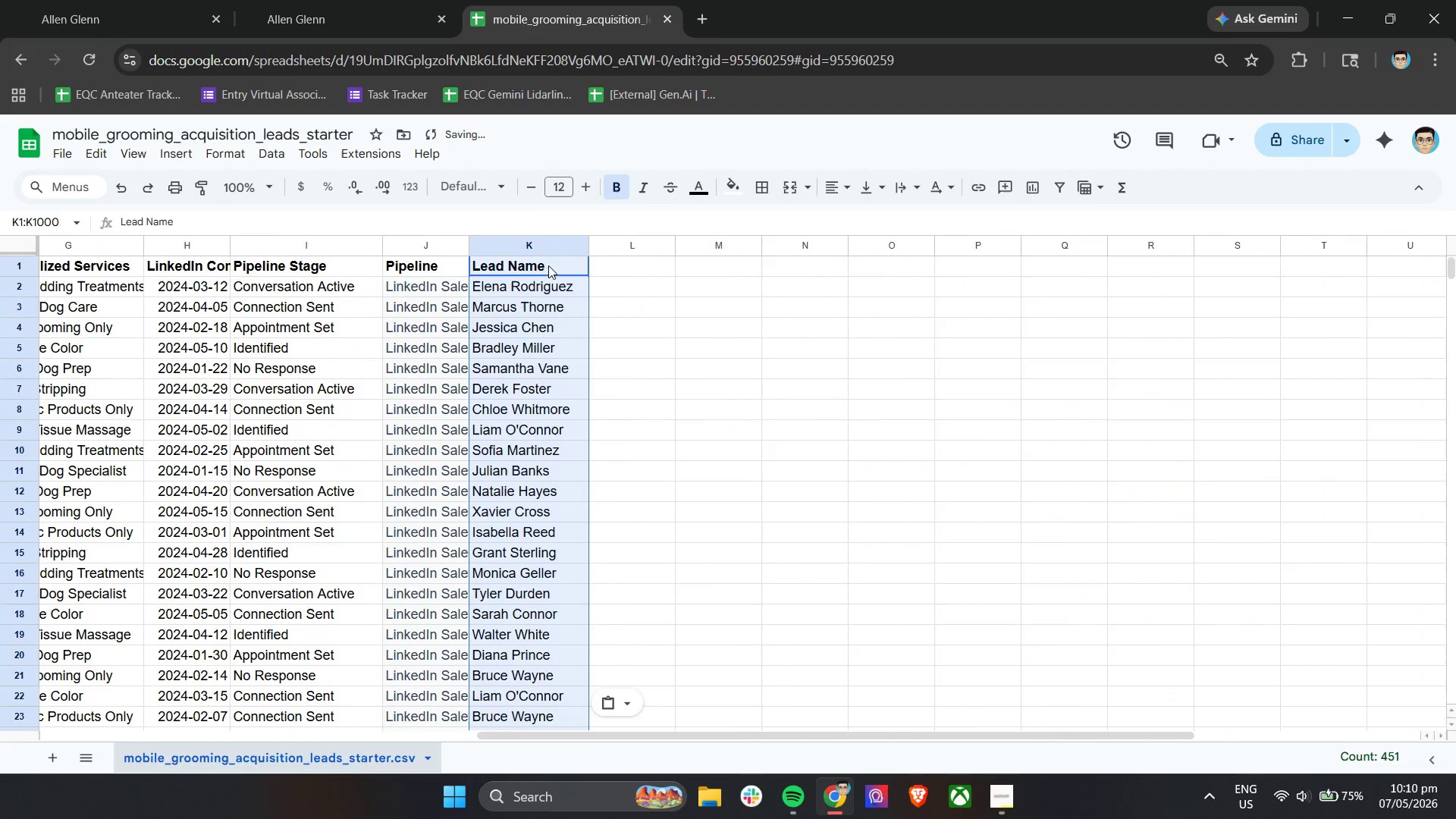 
double_click([549, 265])
 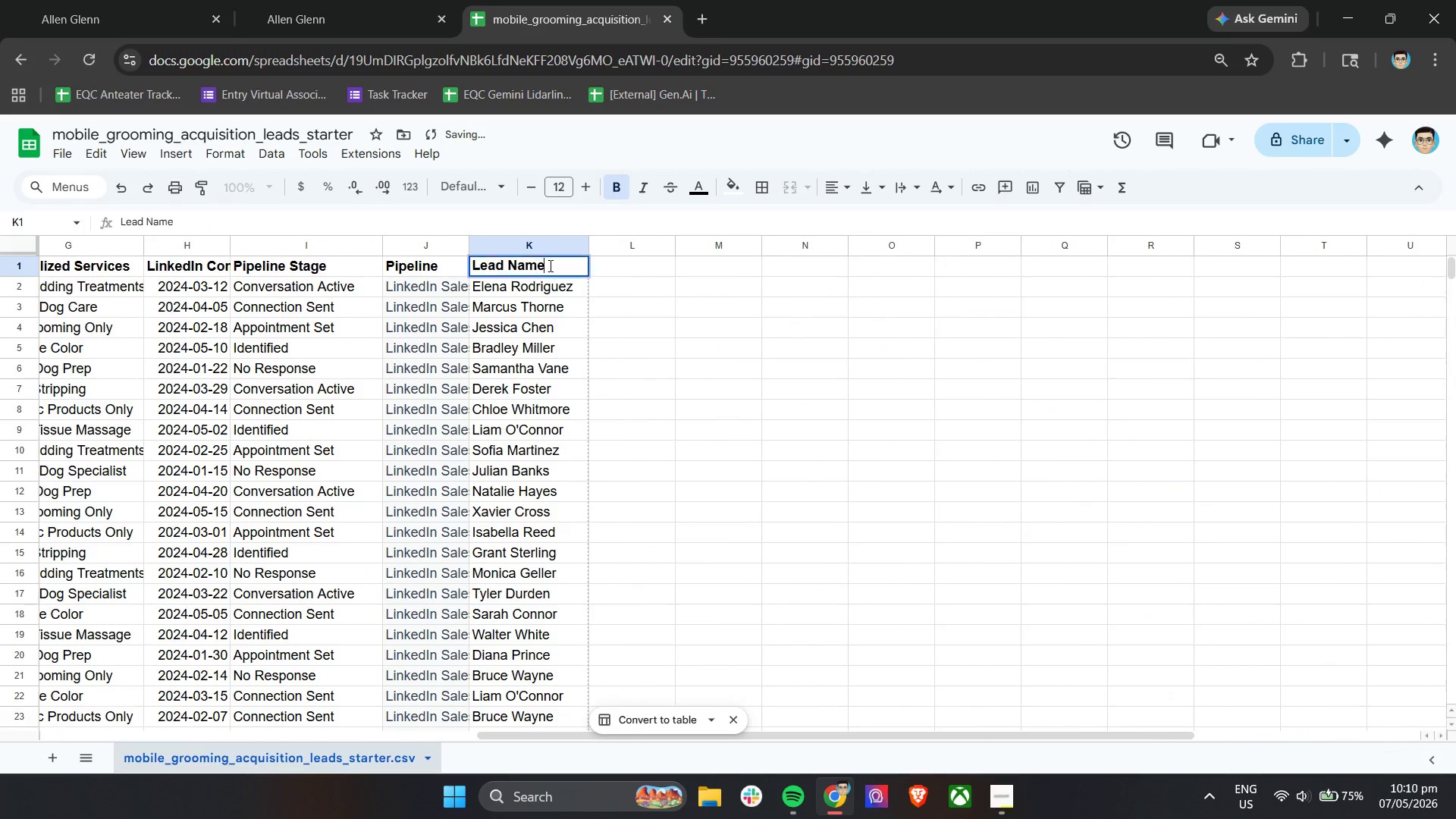 
triple_click([549, 265])
 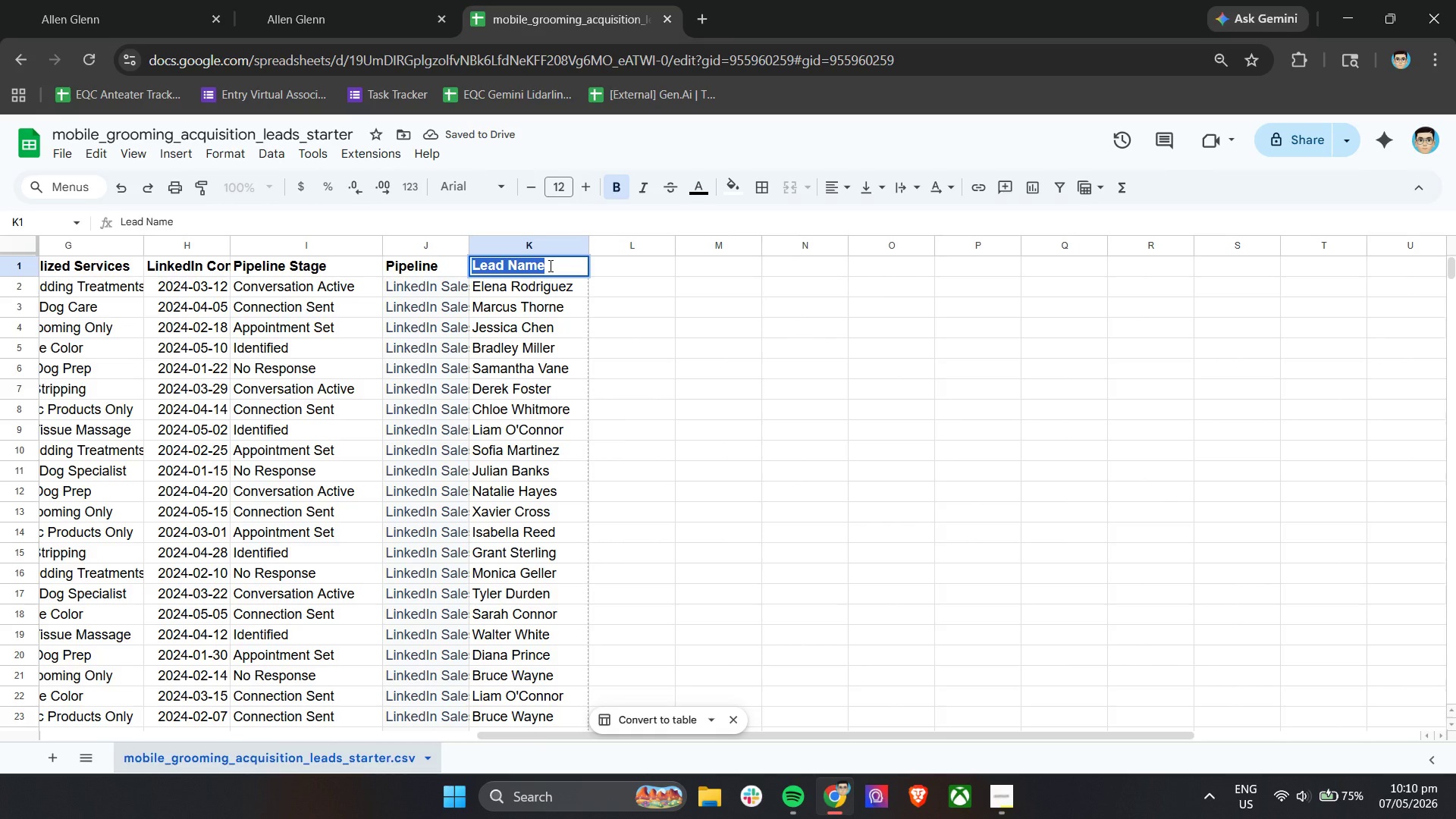 
key(Shift+ShiftLeft)
 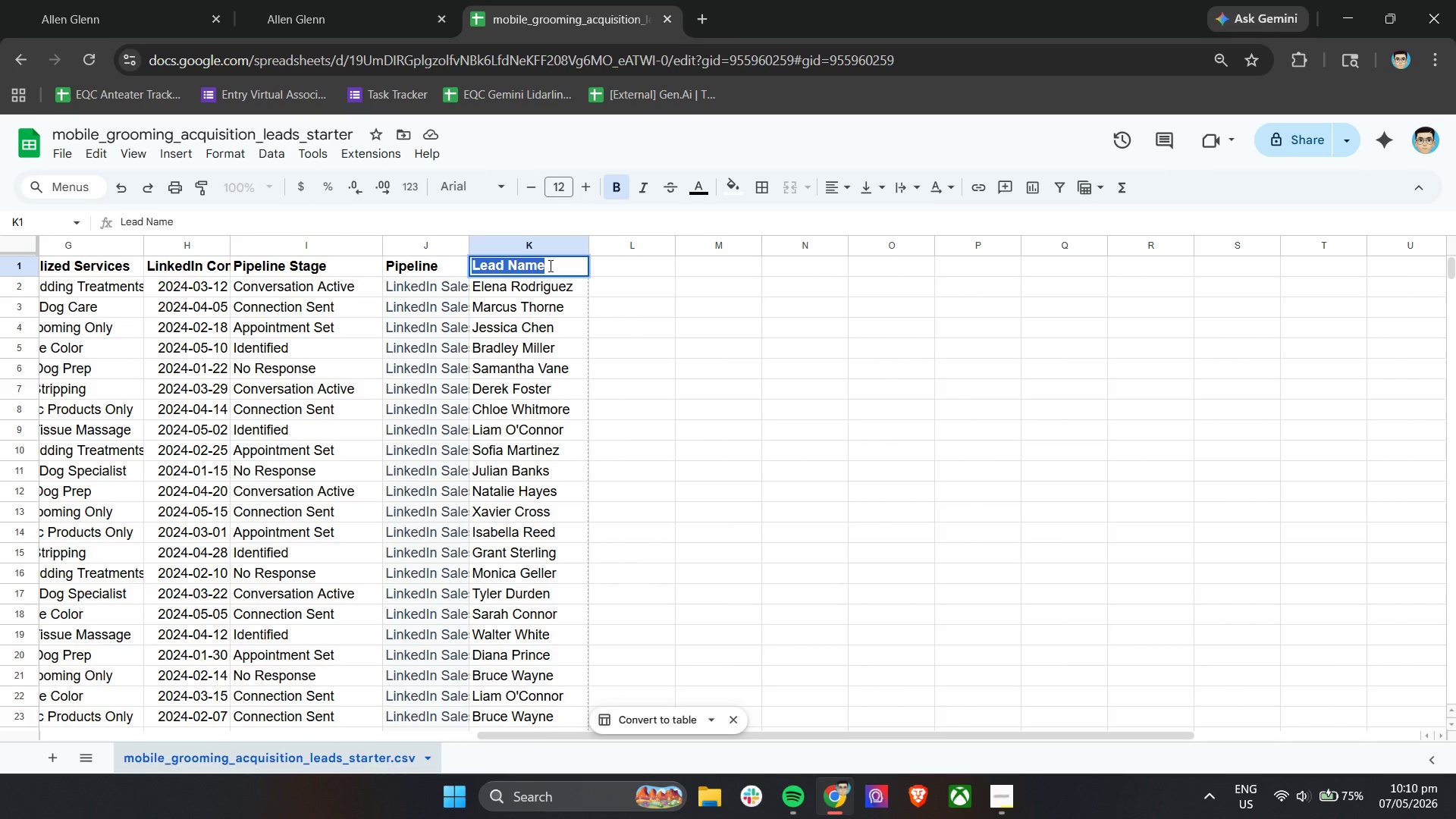 
type(Opportunity Name)
 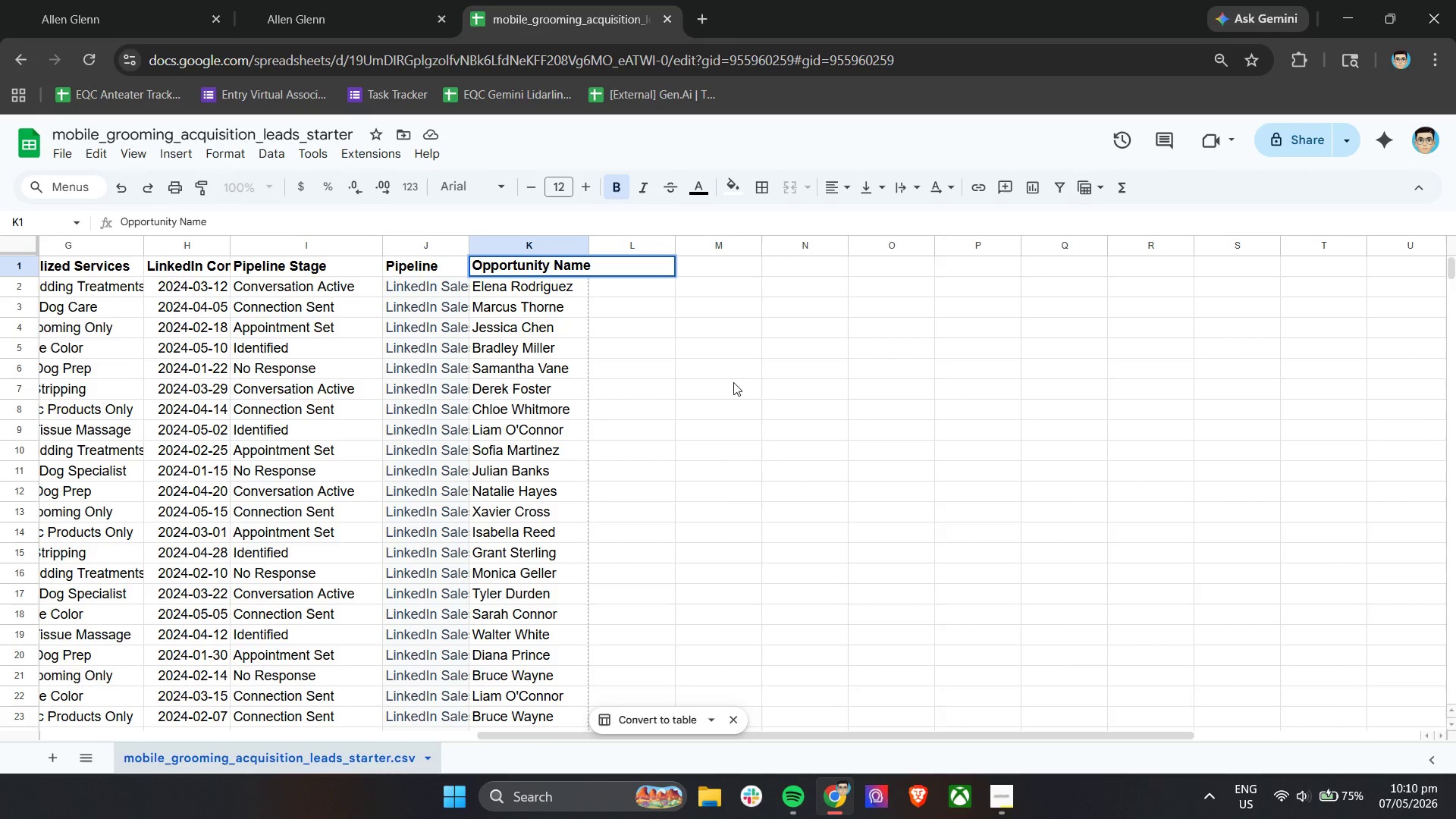 
left_click([770, 388])
 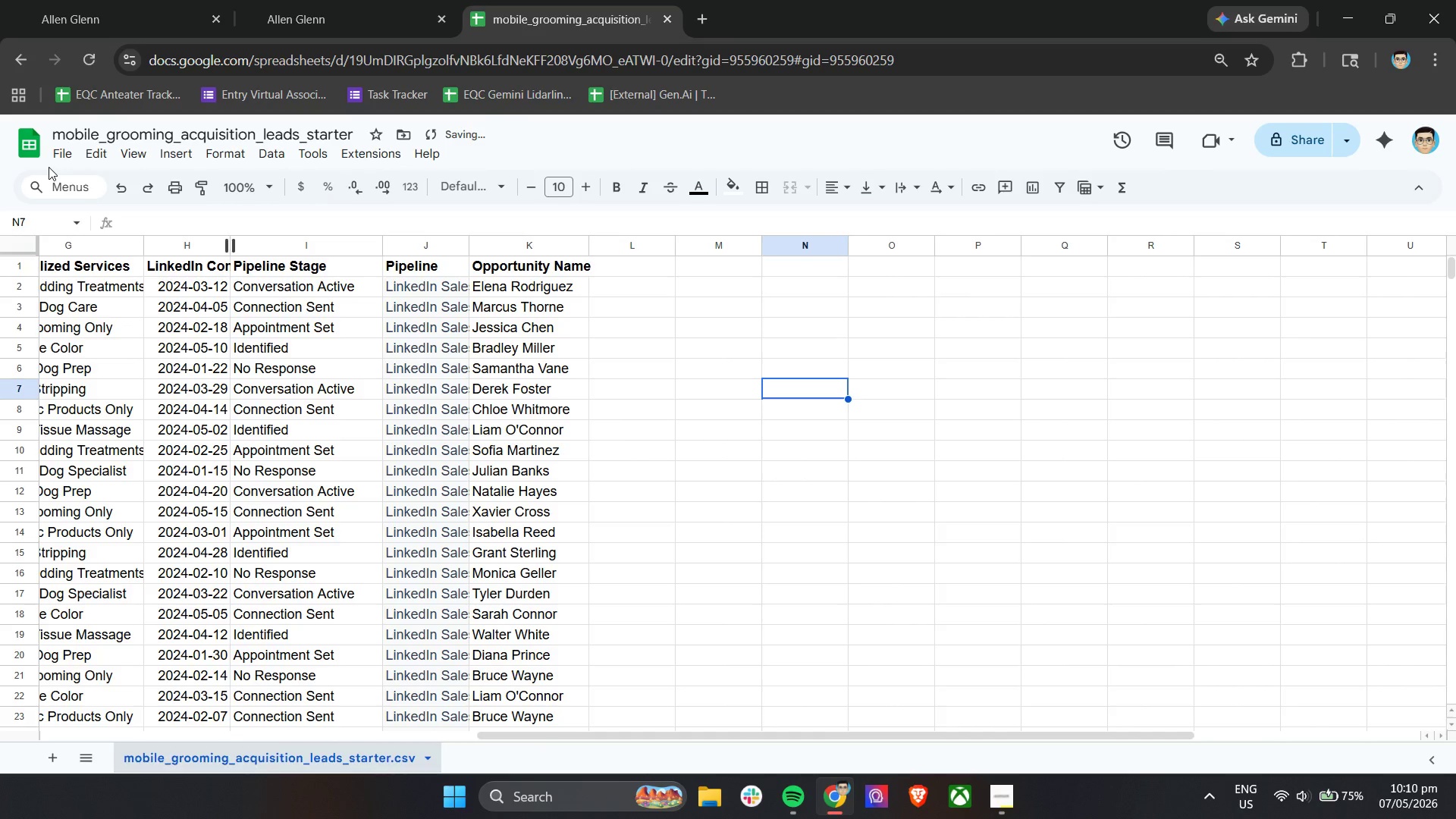 
left_click([64, 158])
 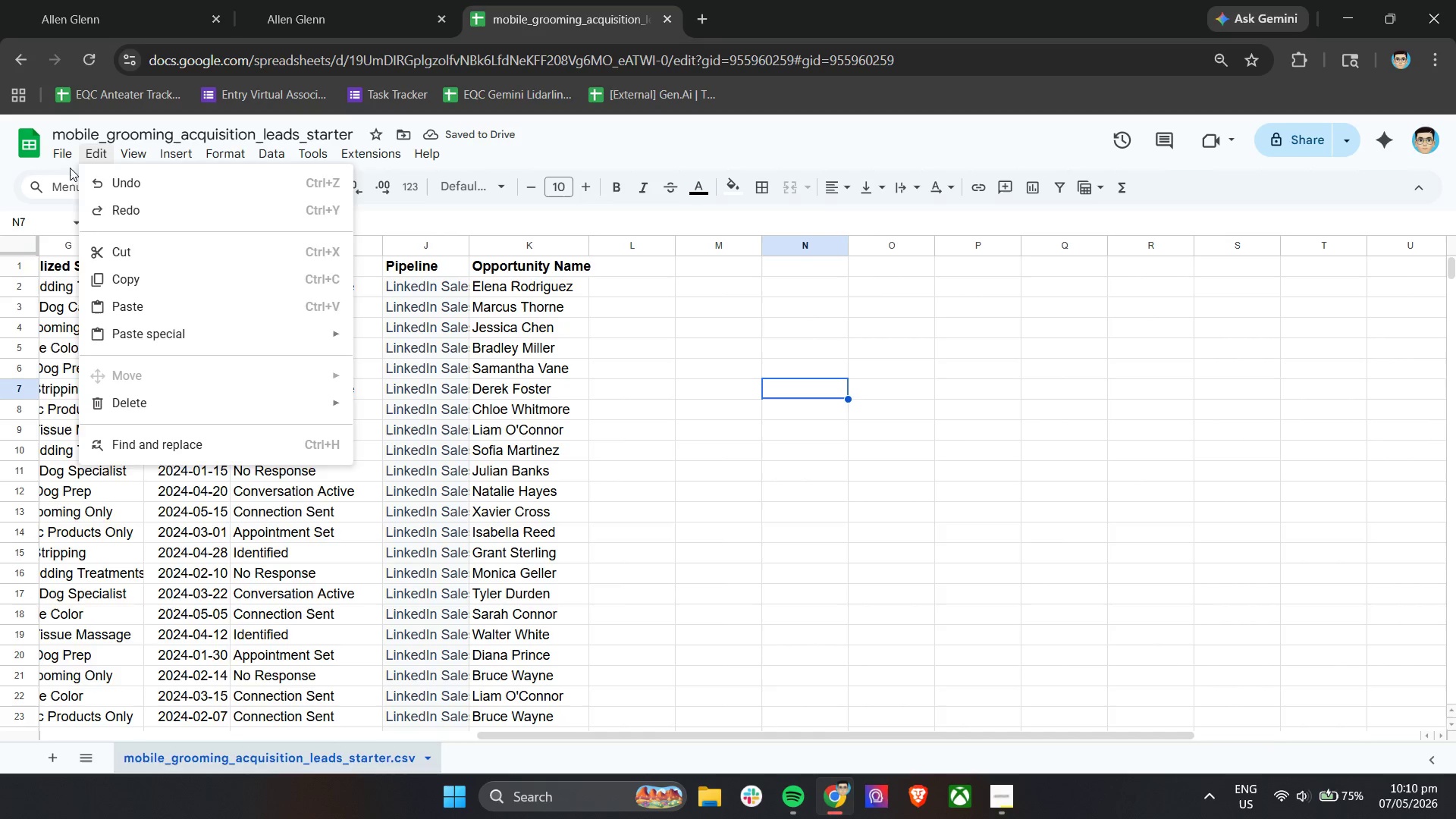 
left_click([60, 156])
 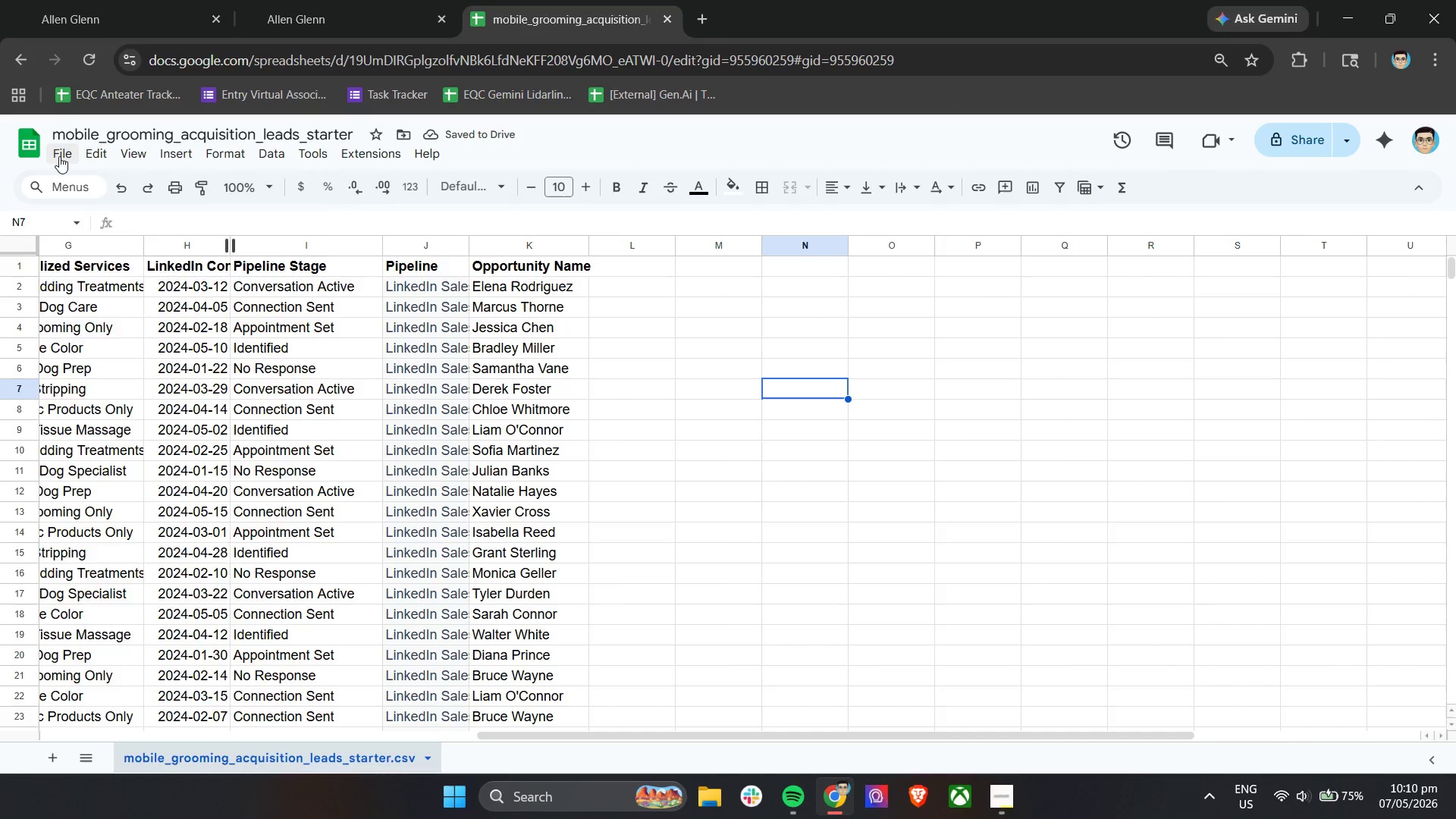 
left_click([59, 156])
 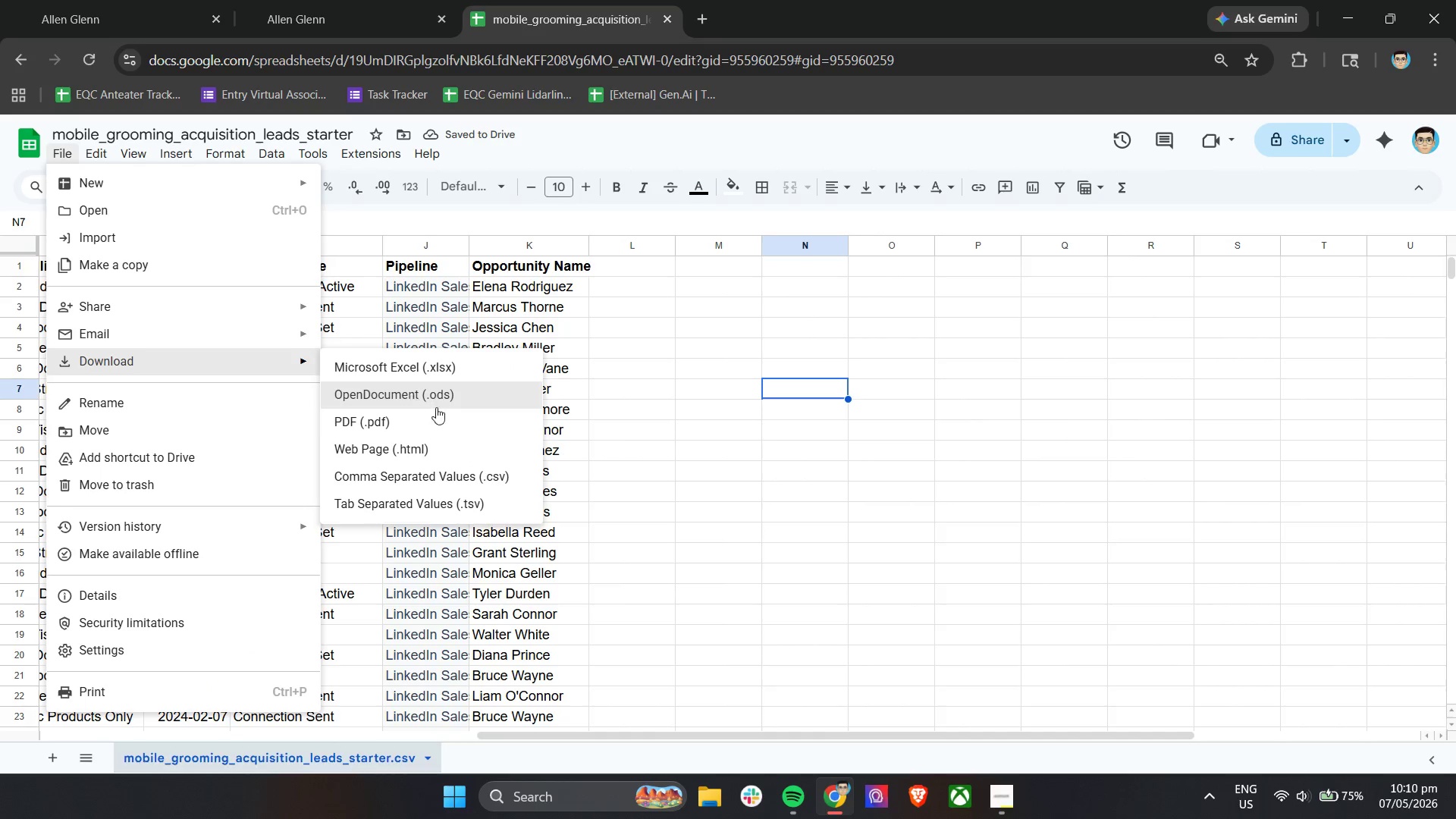 
left_click([435, 472])
 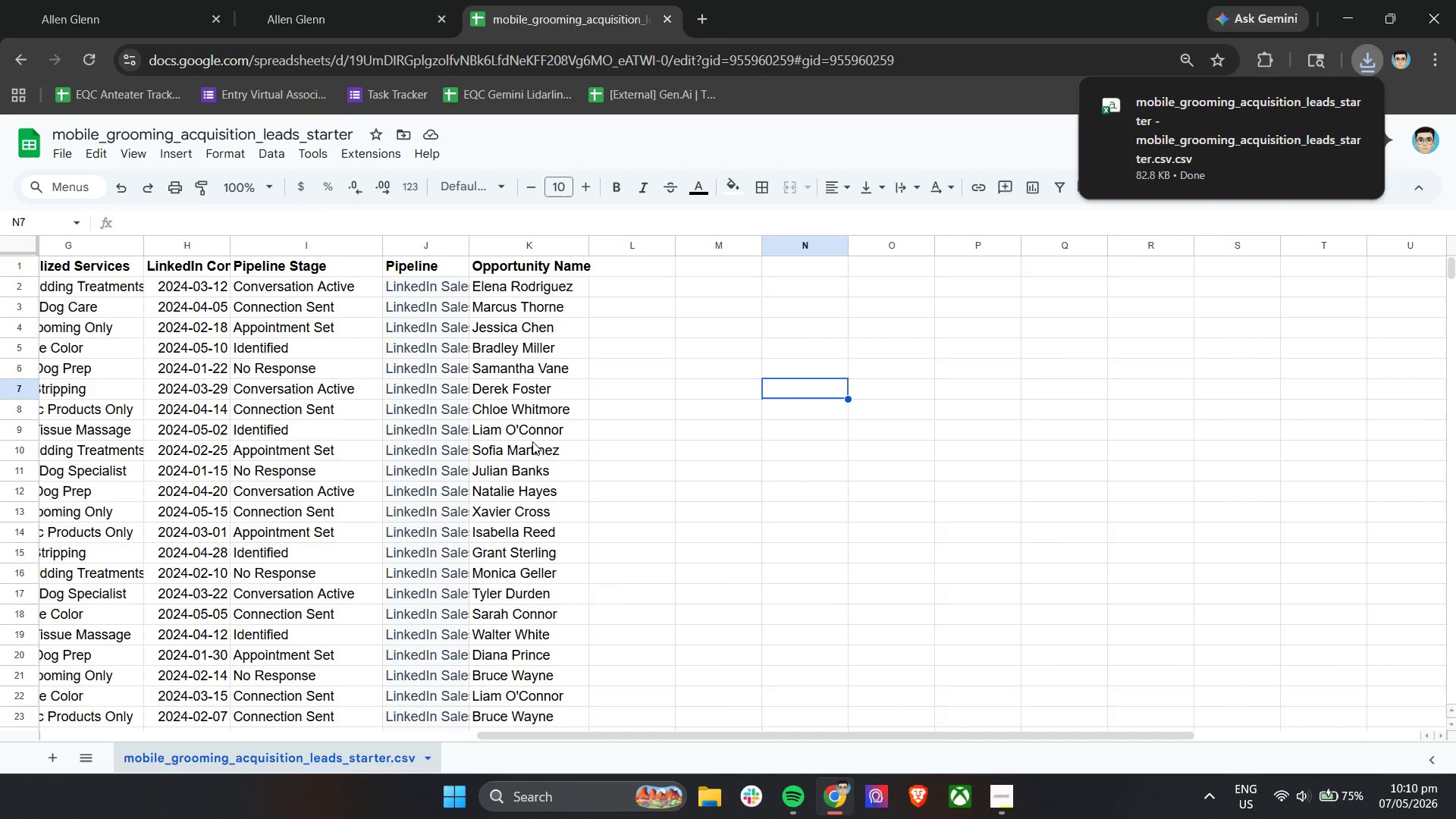 
left_click([355, 0])
 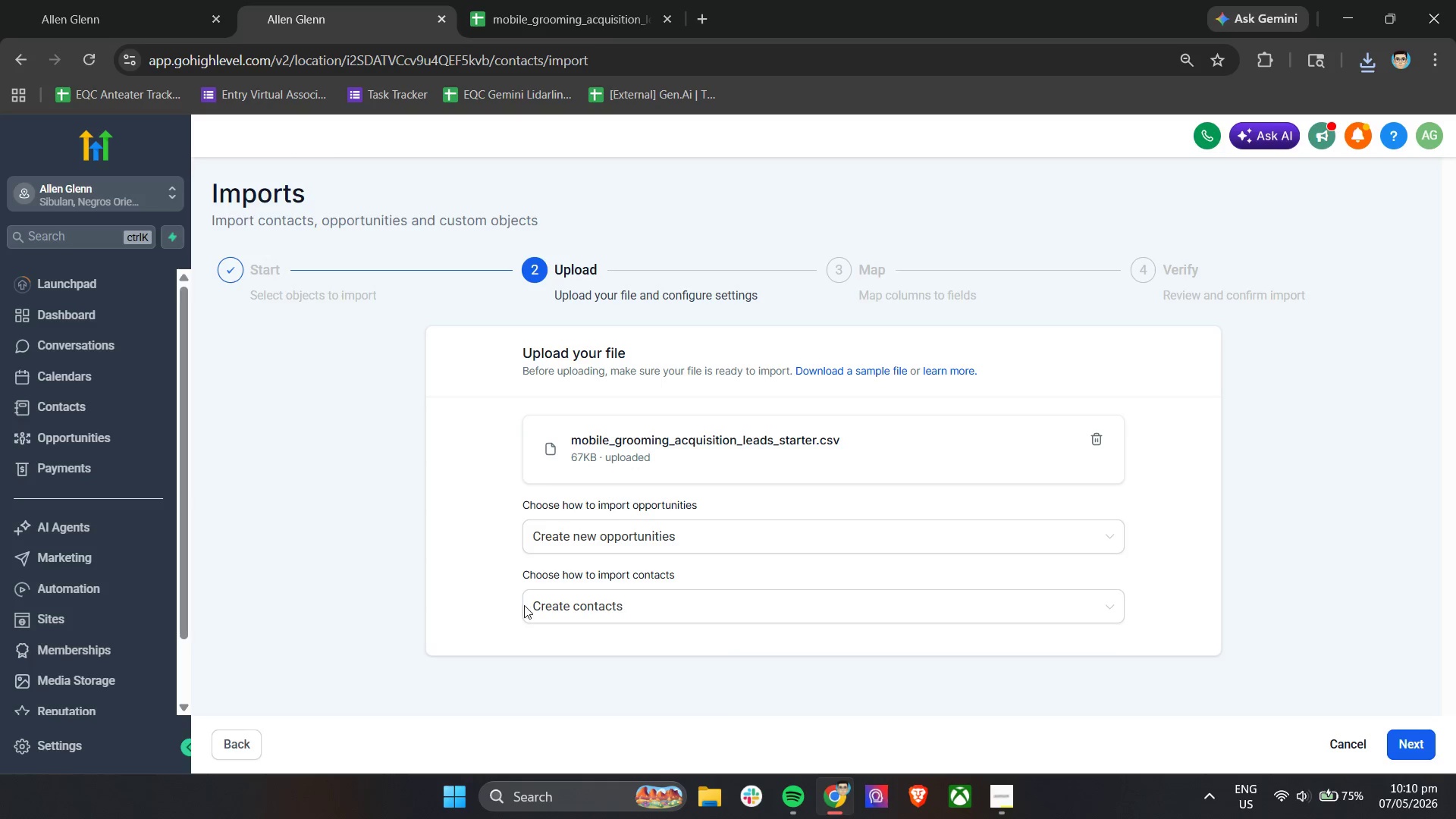 
double_click([782, 463])
 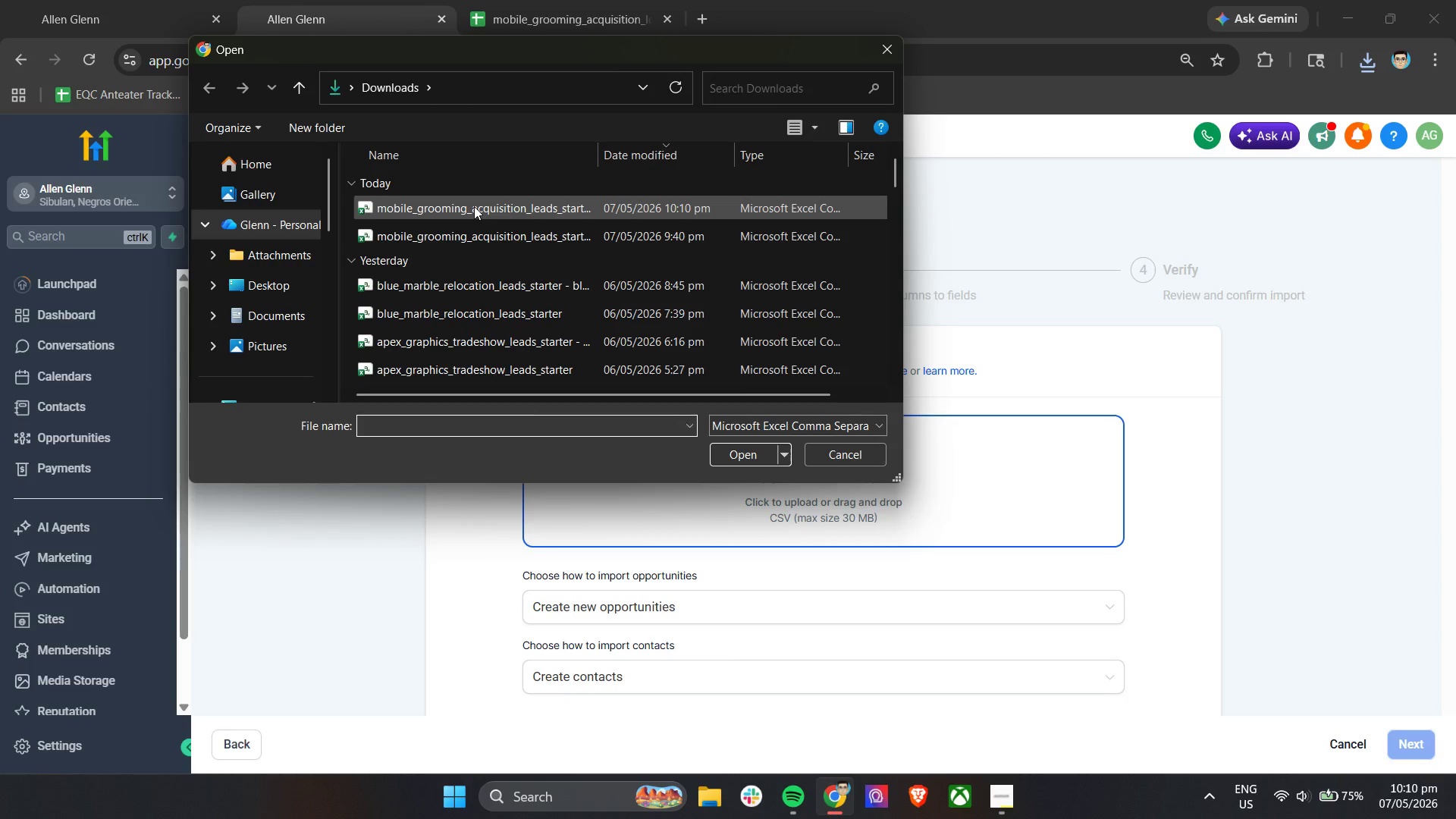 
left_click([474, 206])
 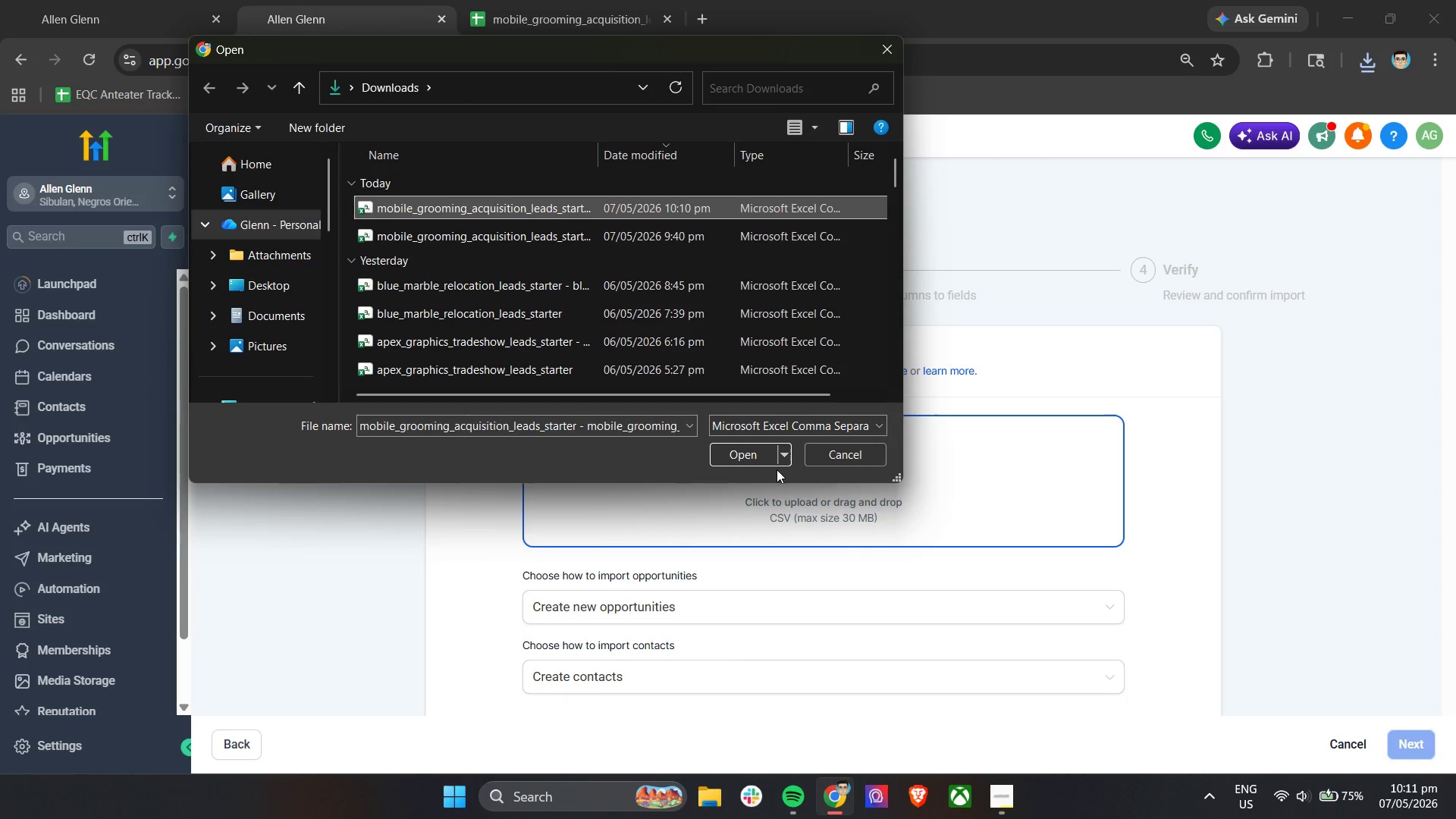 
left_click([758, 456])
 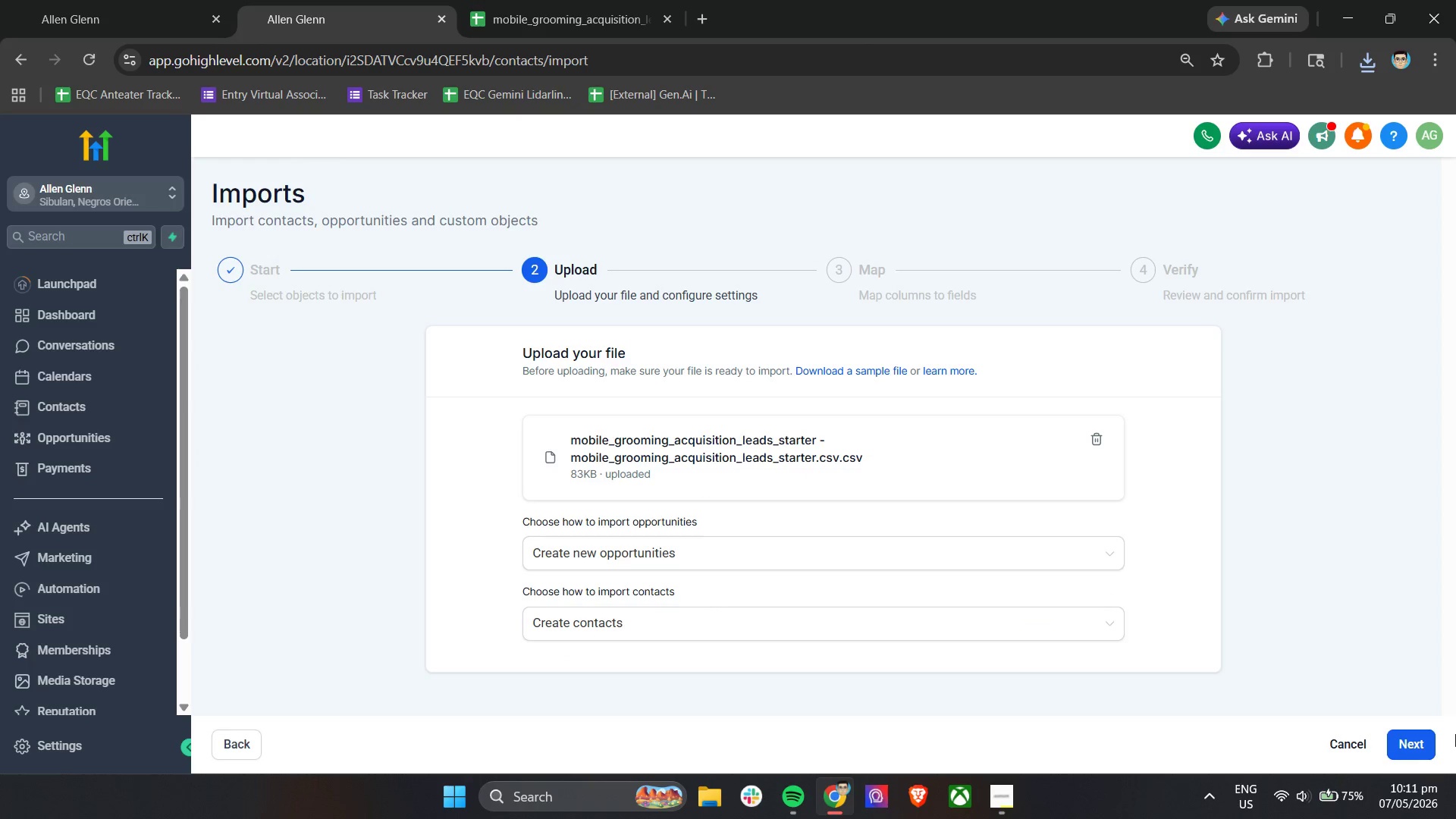 
left_click([1414, 735])
 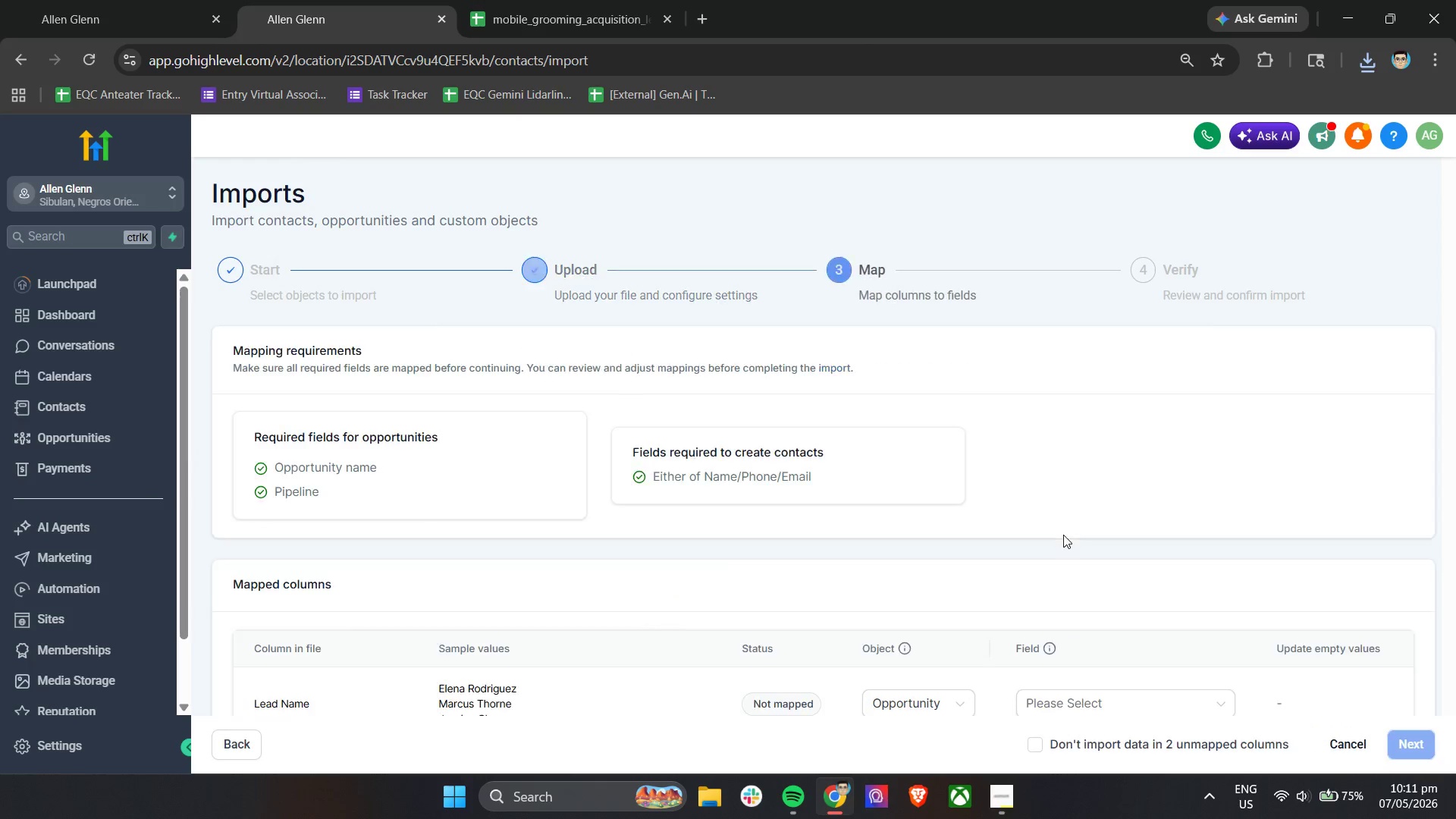 
scroll: coordinate [1063, 535], scroll_direction: down, amount: 3.0
 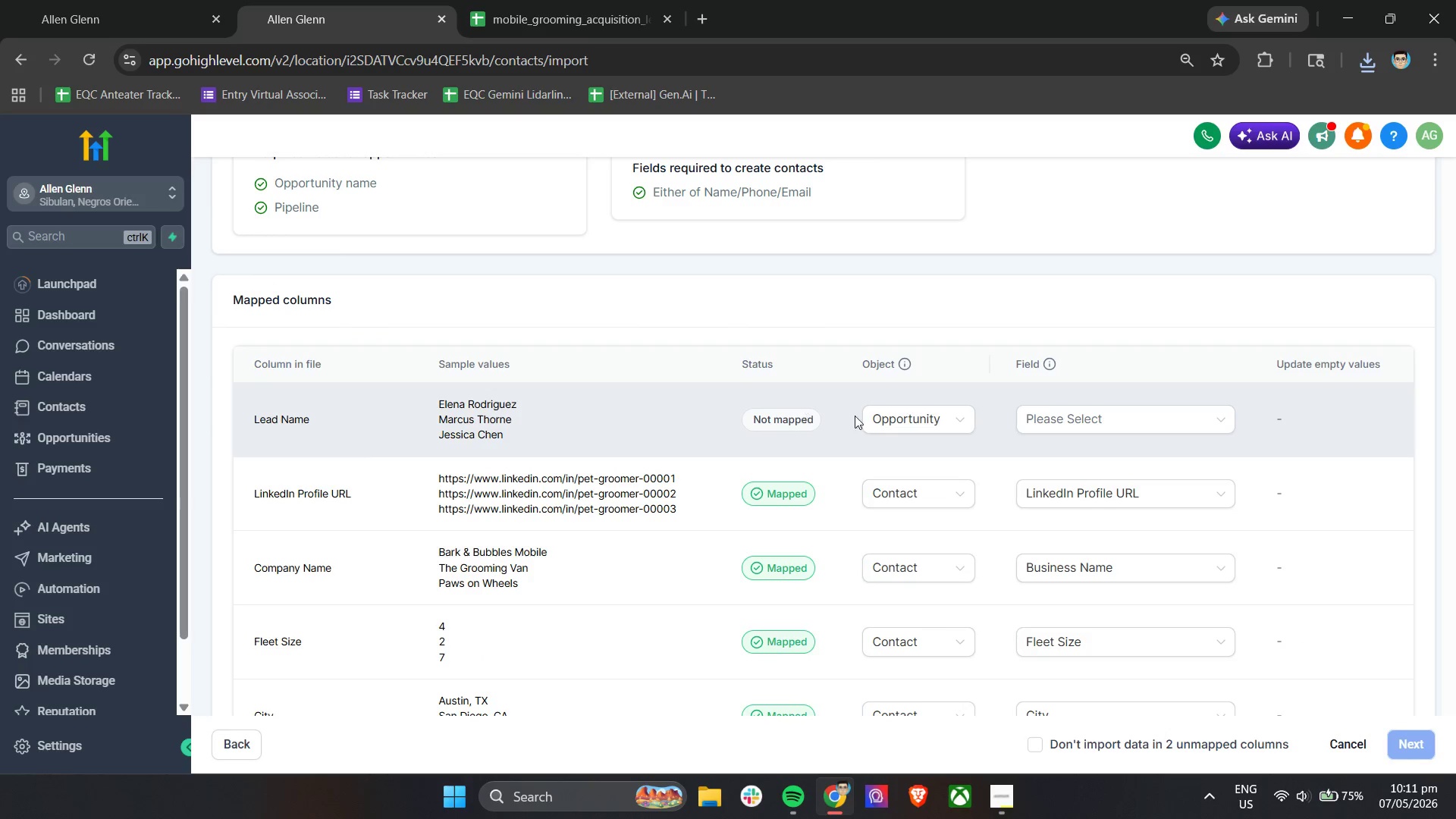 
scroll: coordinate [937, 499], scroll_direction: up, amount: 1.0
 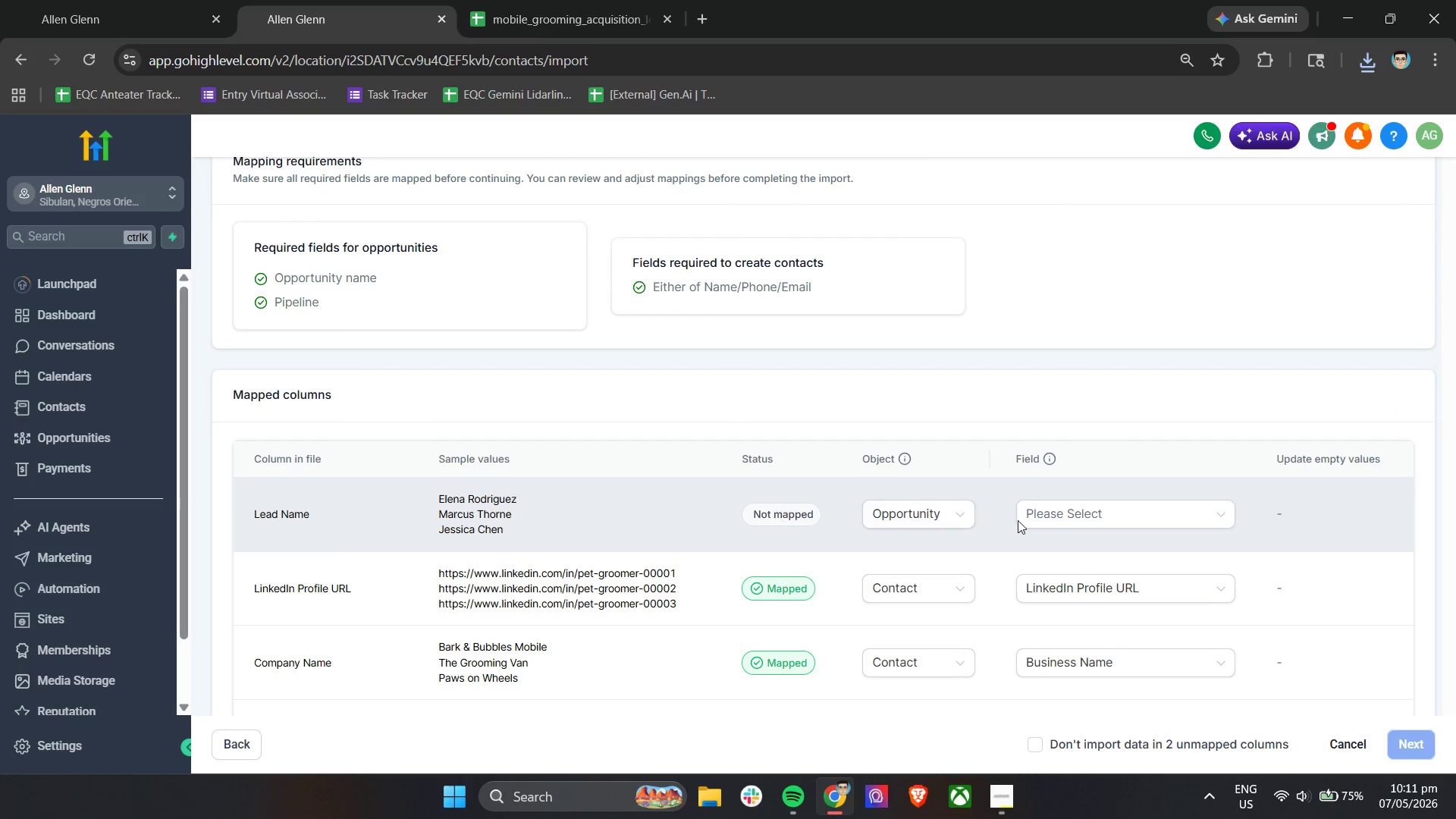 
double_click([937, 513])
 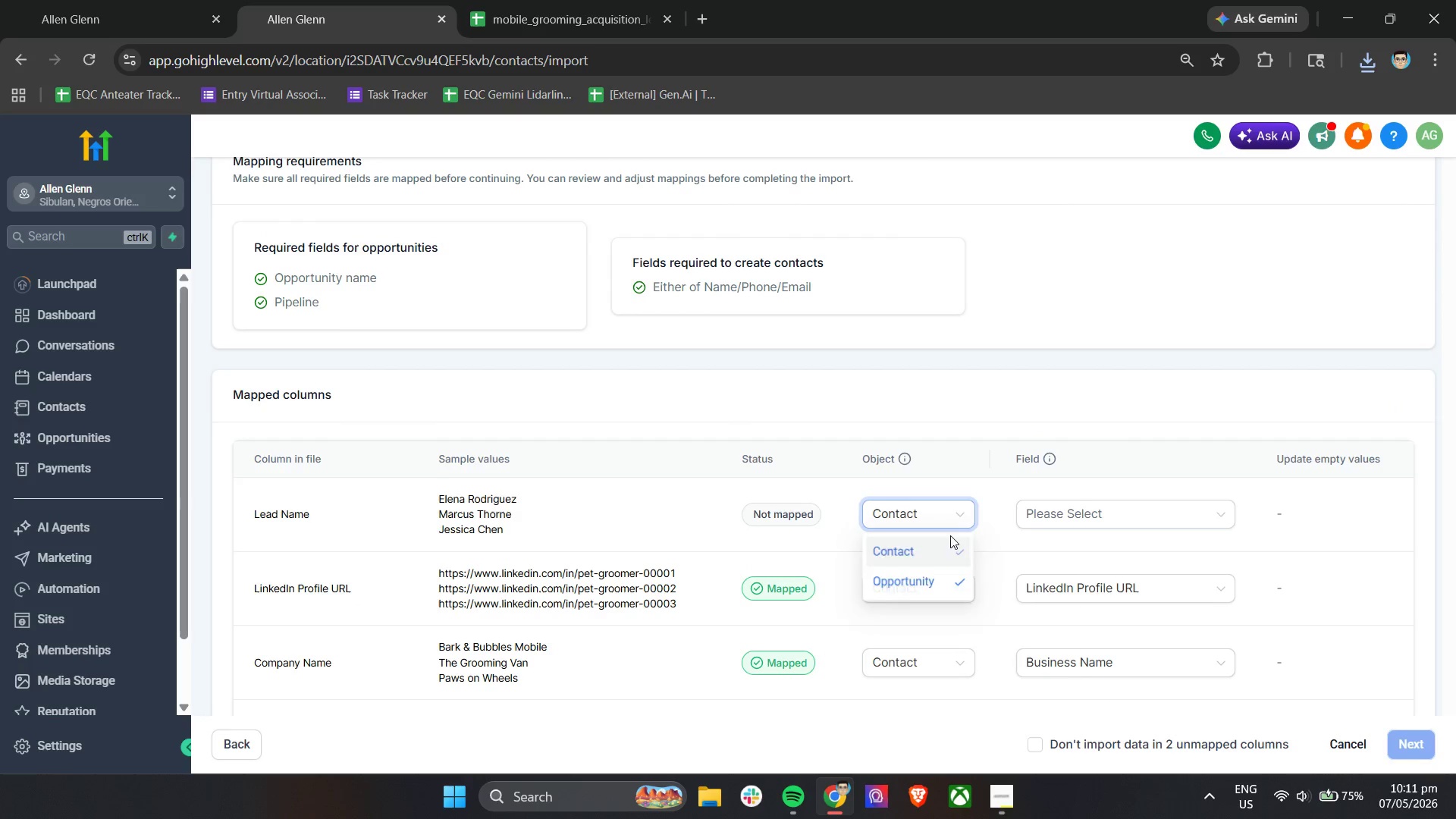 
double_click([1052, 521])
 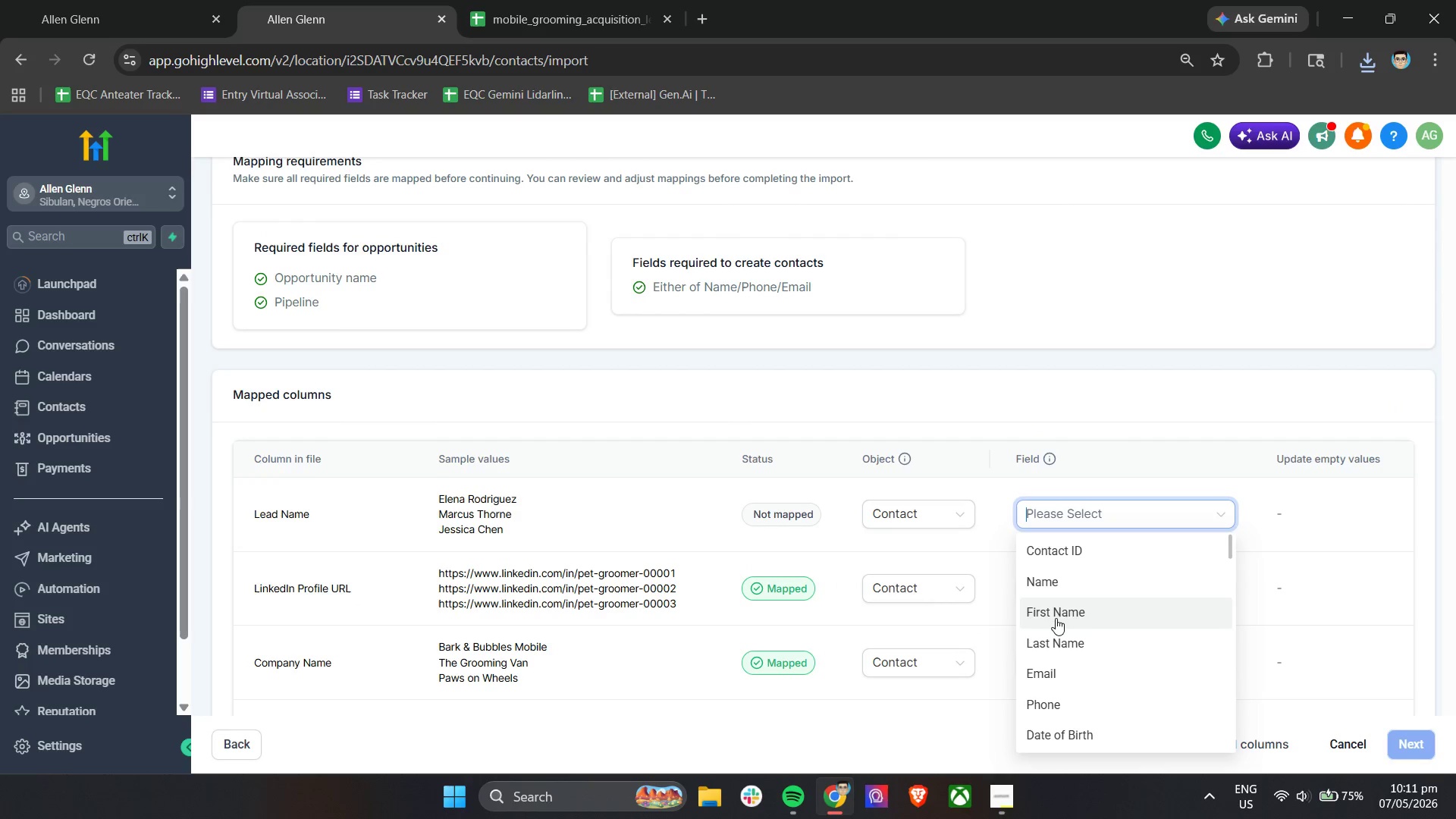 
left_click([1072, 586])
 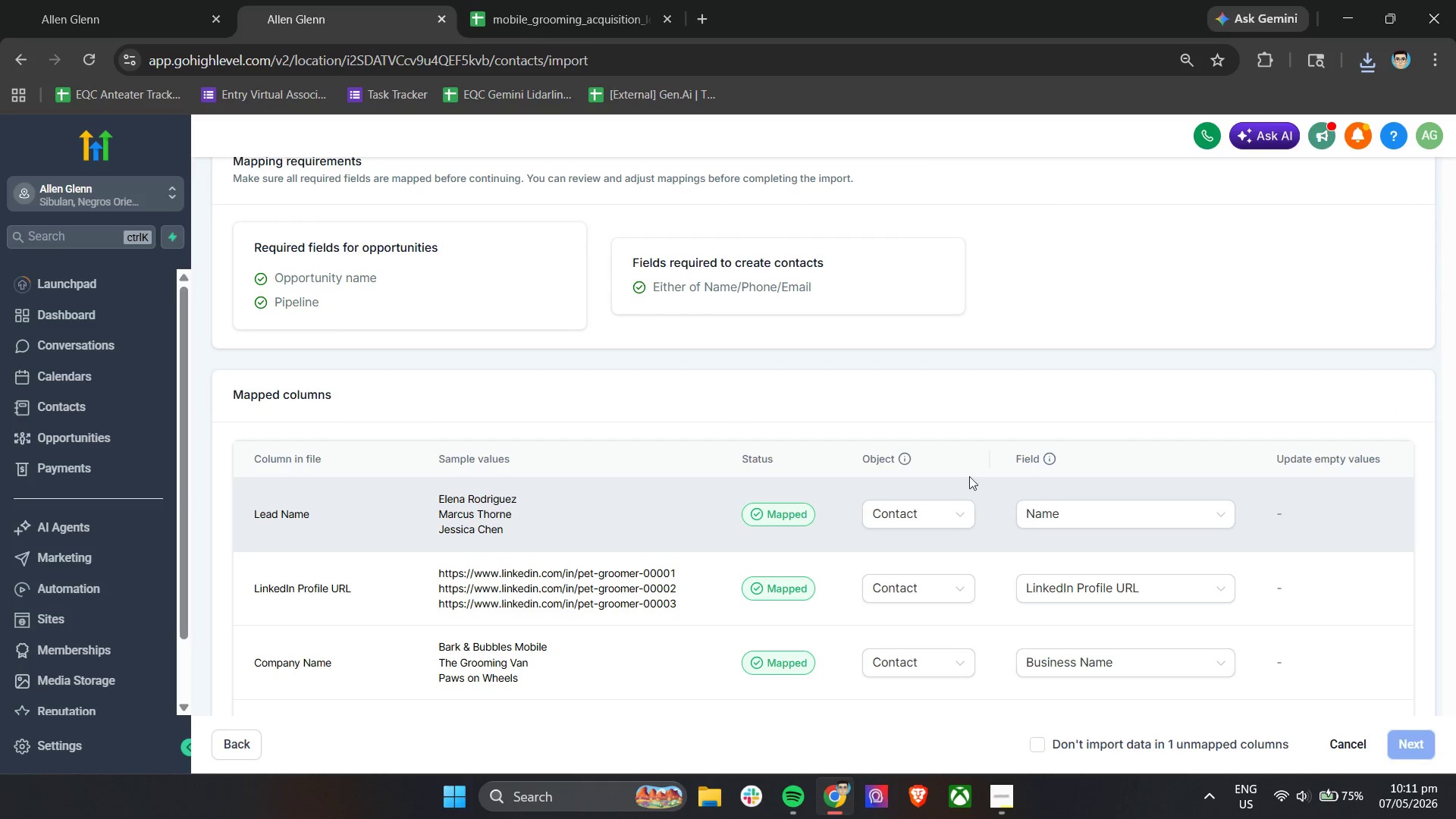 
left_click([956, 379])
 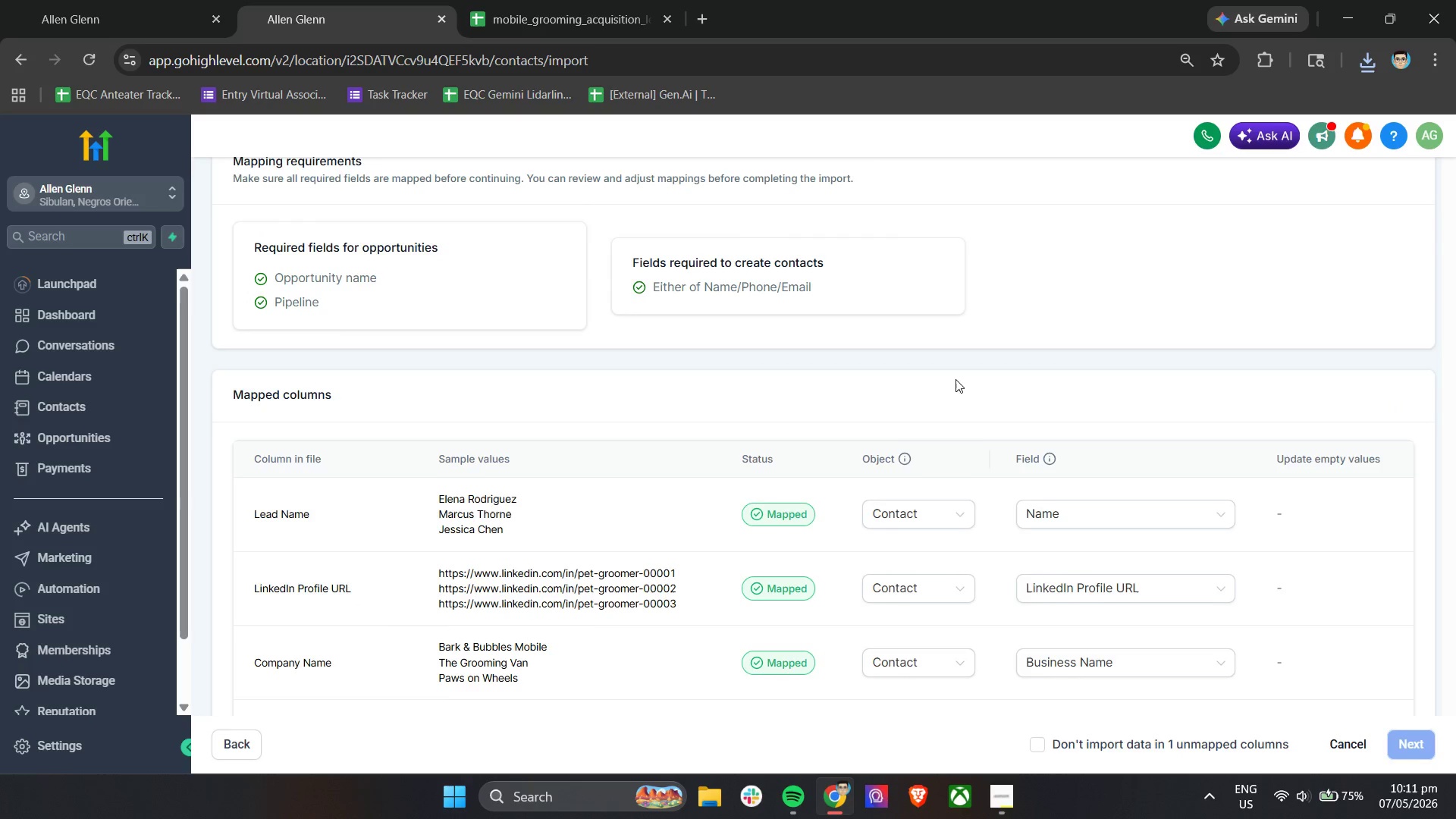 
scroll: coordinate [959, 379], scroll_direction: down, amount: 2.0
 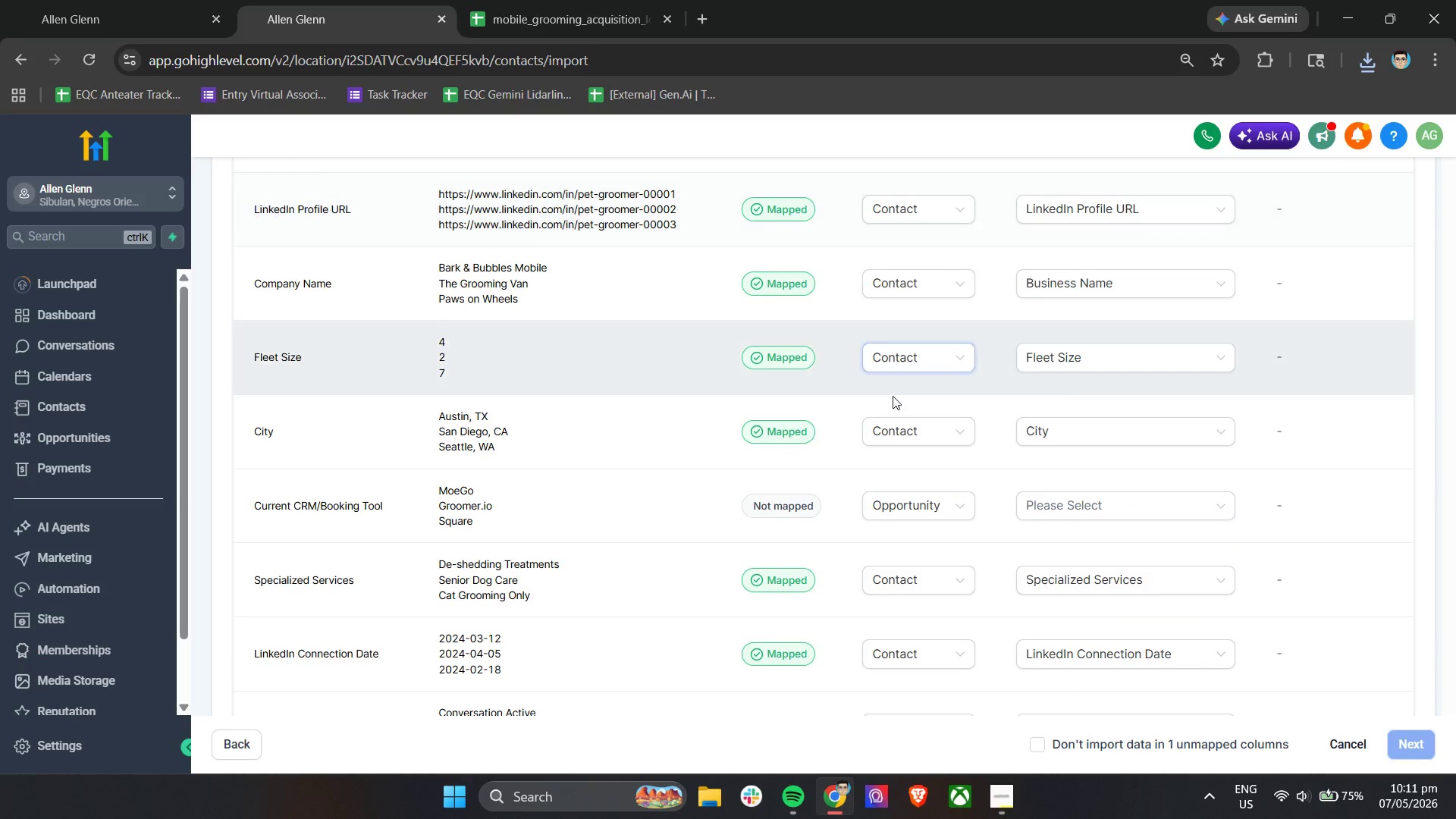 
left_click([1087, 507])
 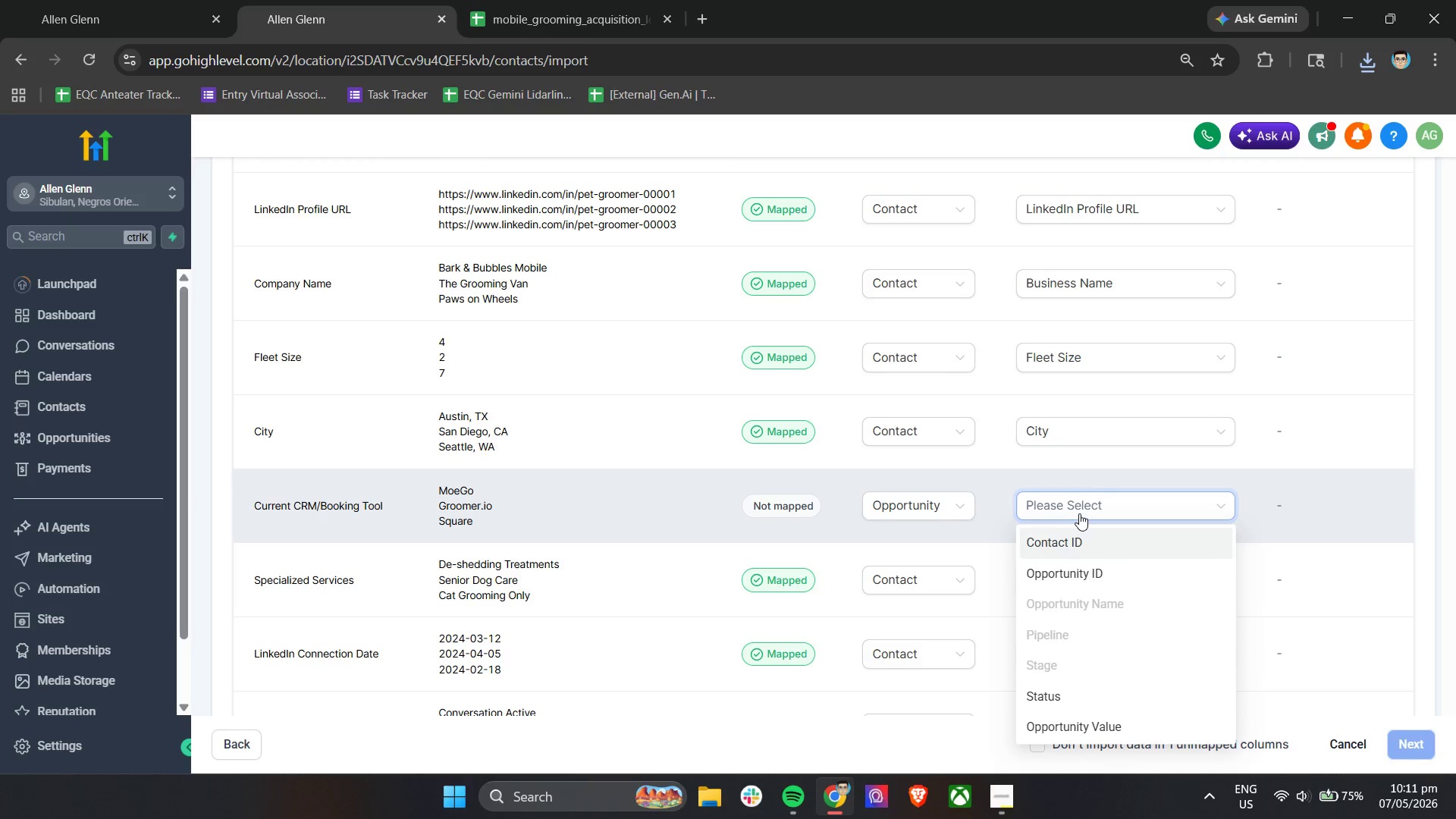 
left_click([891, 497])
 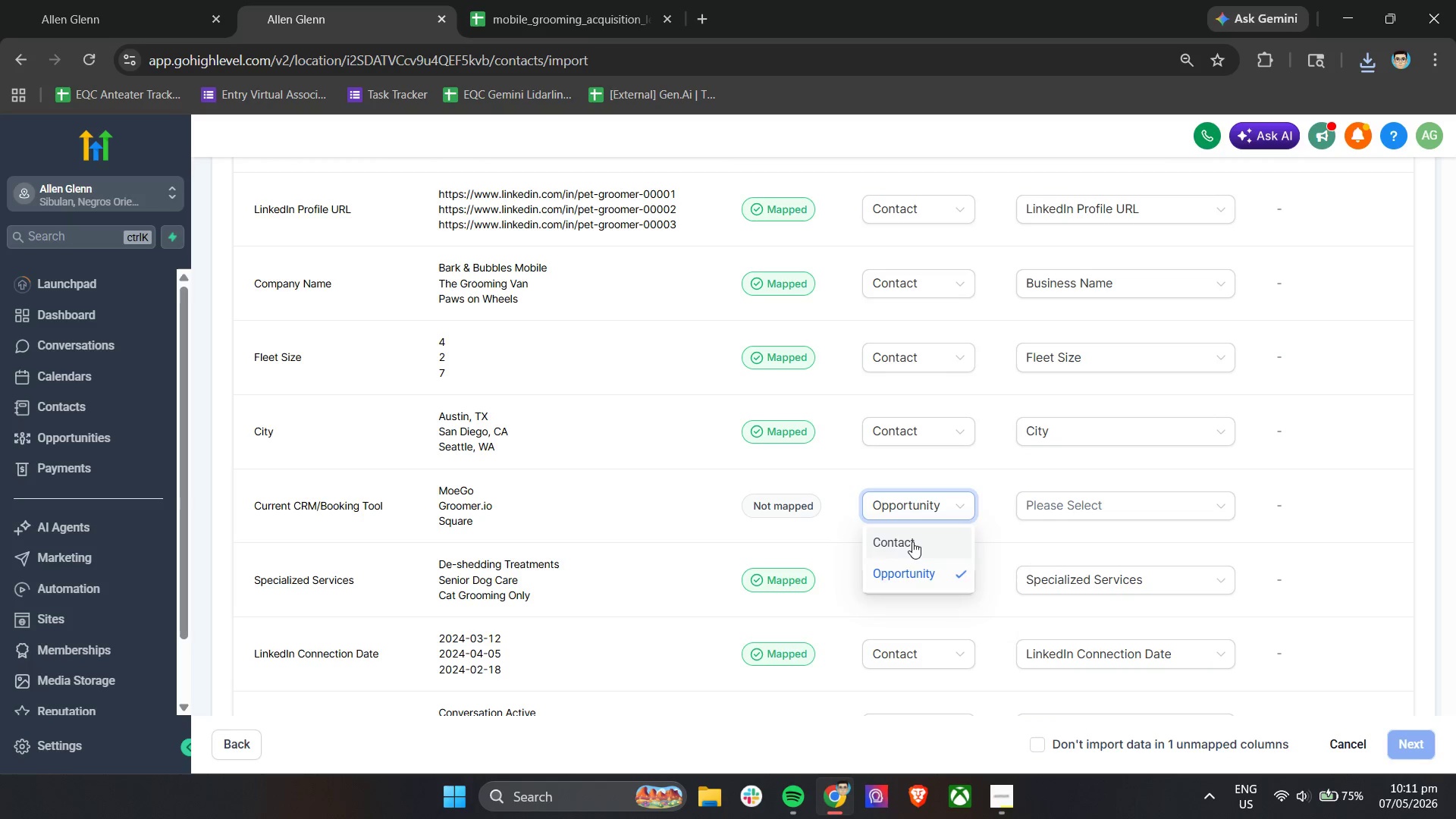 
double_click([1045, 517])
 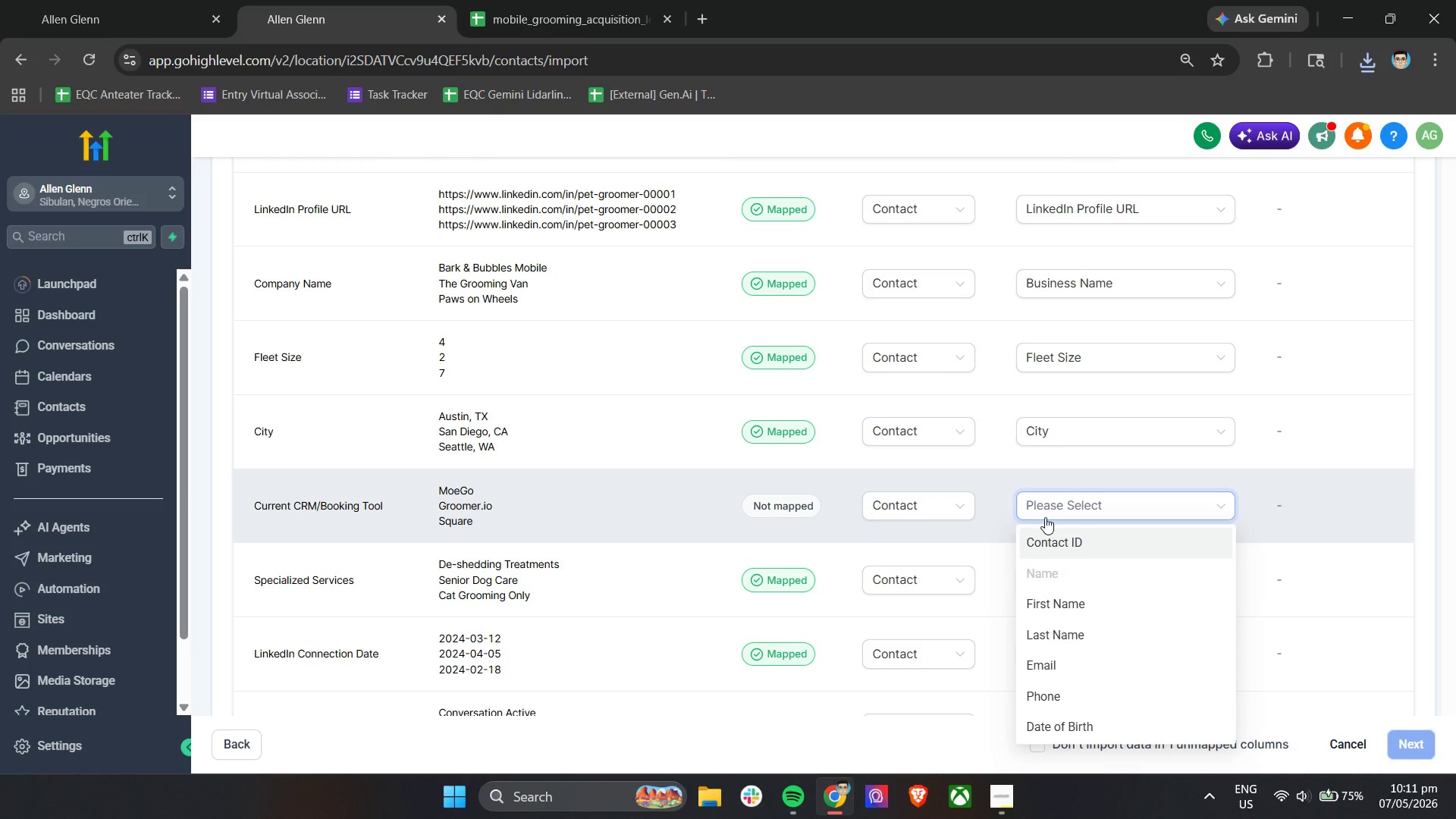 
type(cu)
 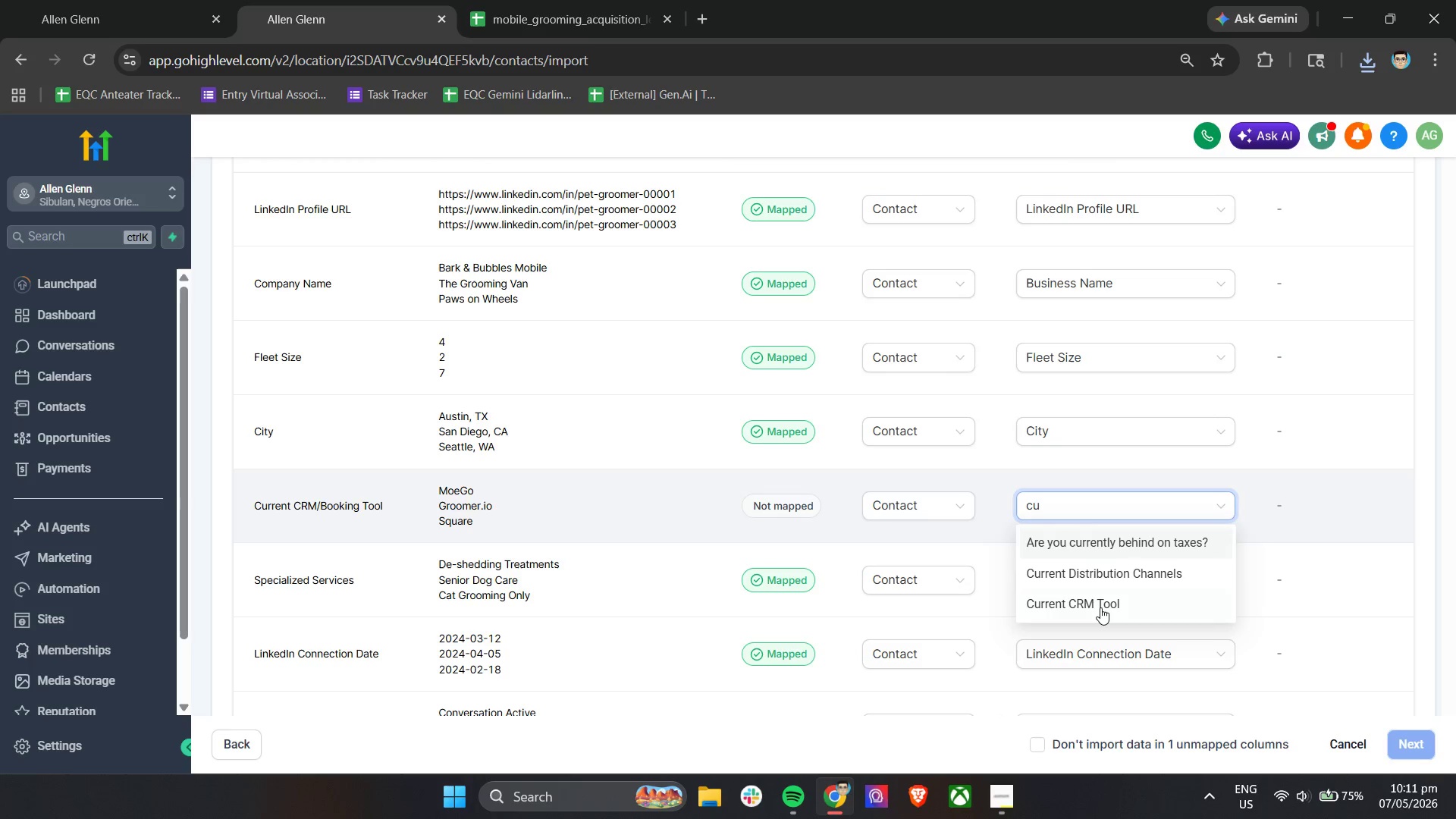 
left_click([1100, 604])
 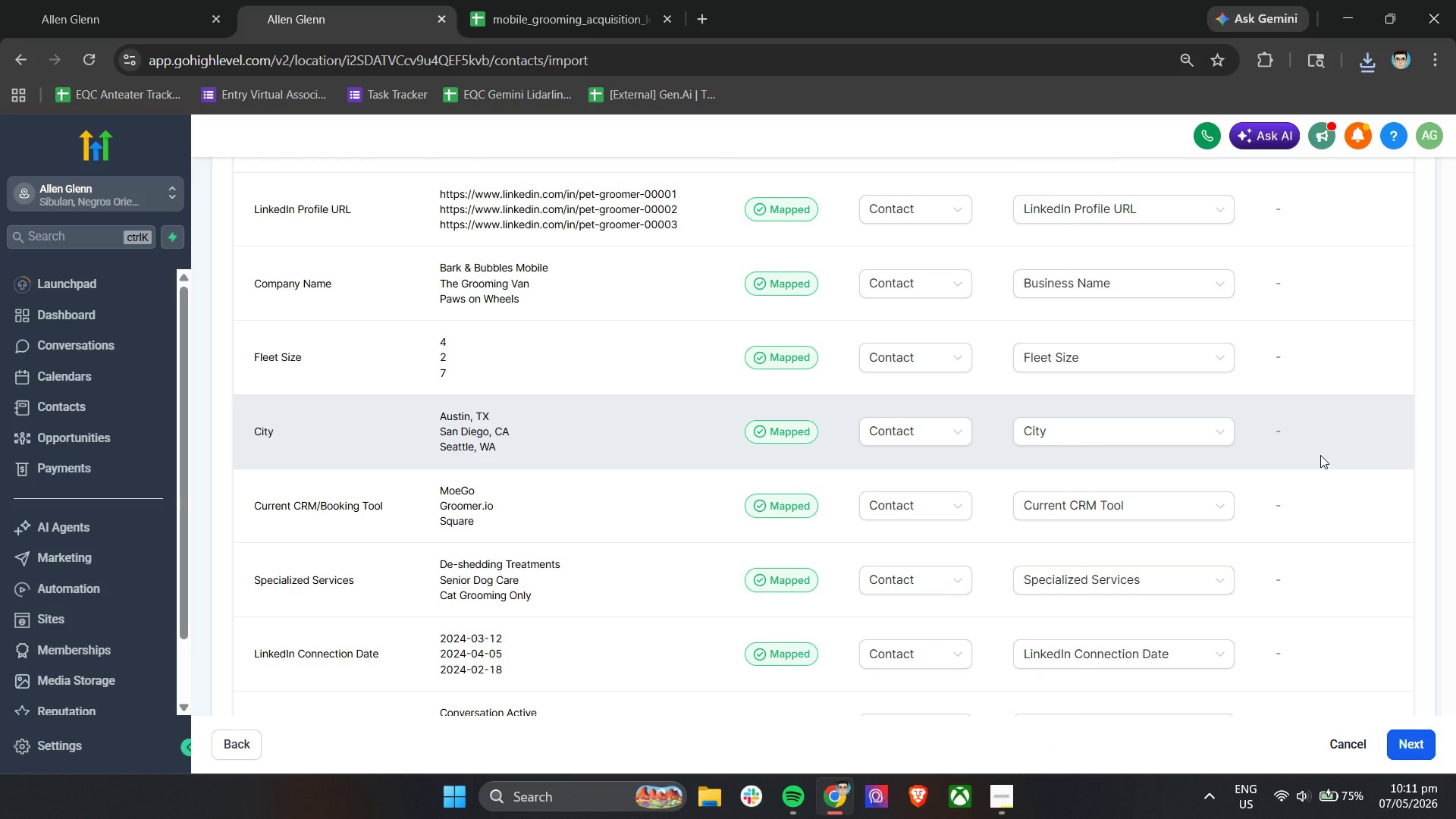 
scroll: coordinate [1320, 456], scroll_direction: down, amount: 3.0
 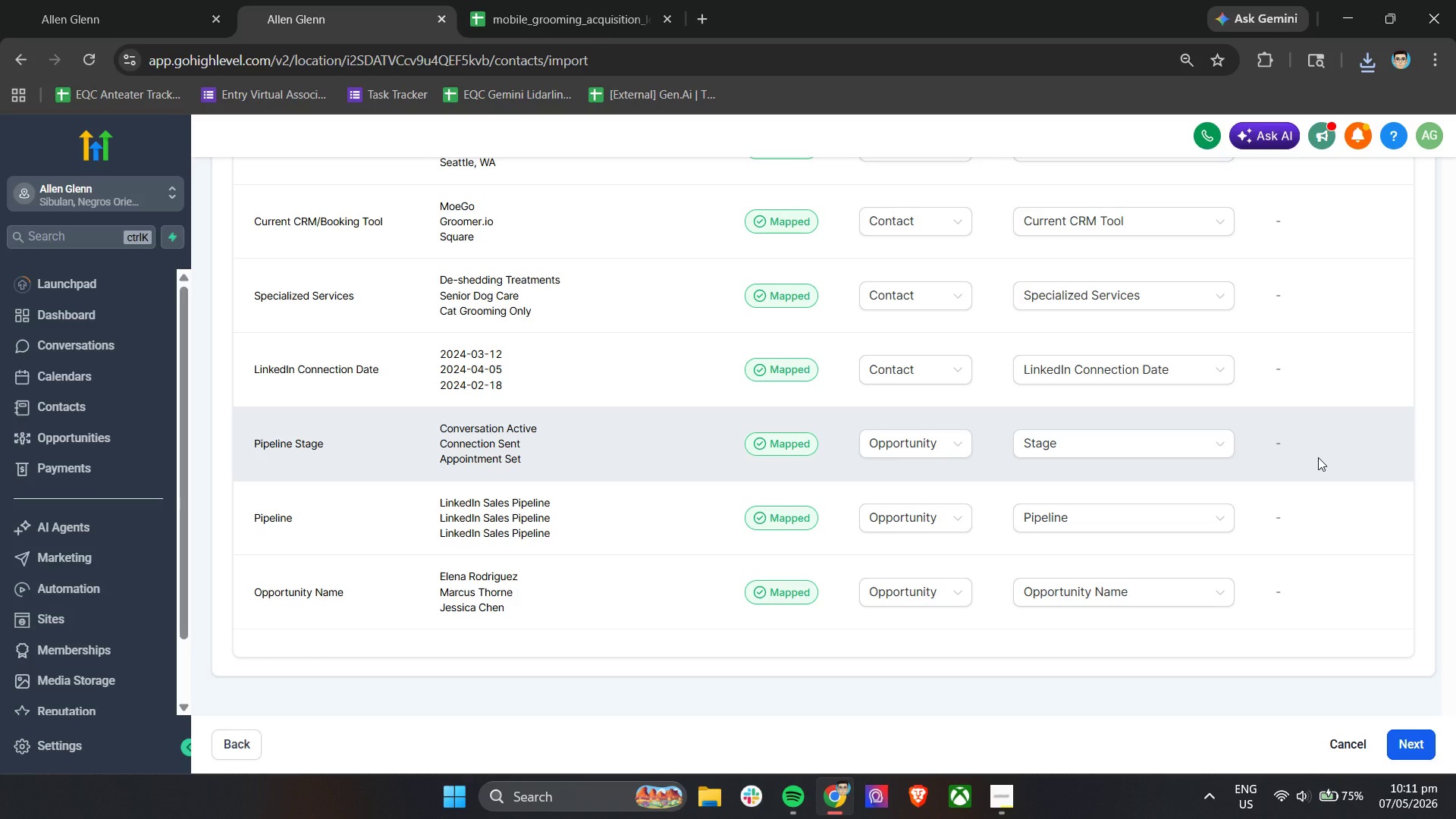 
wait(8.17)
 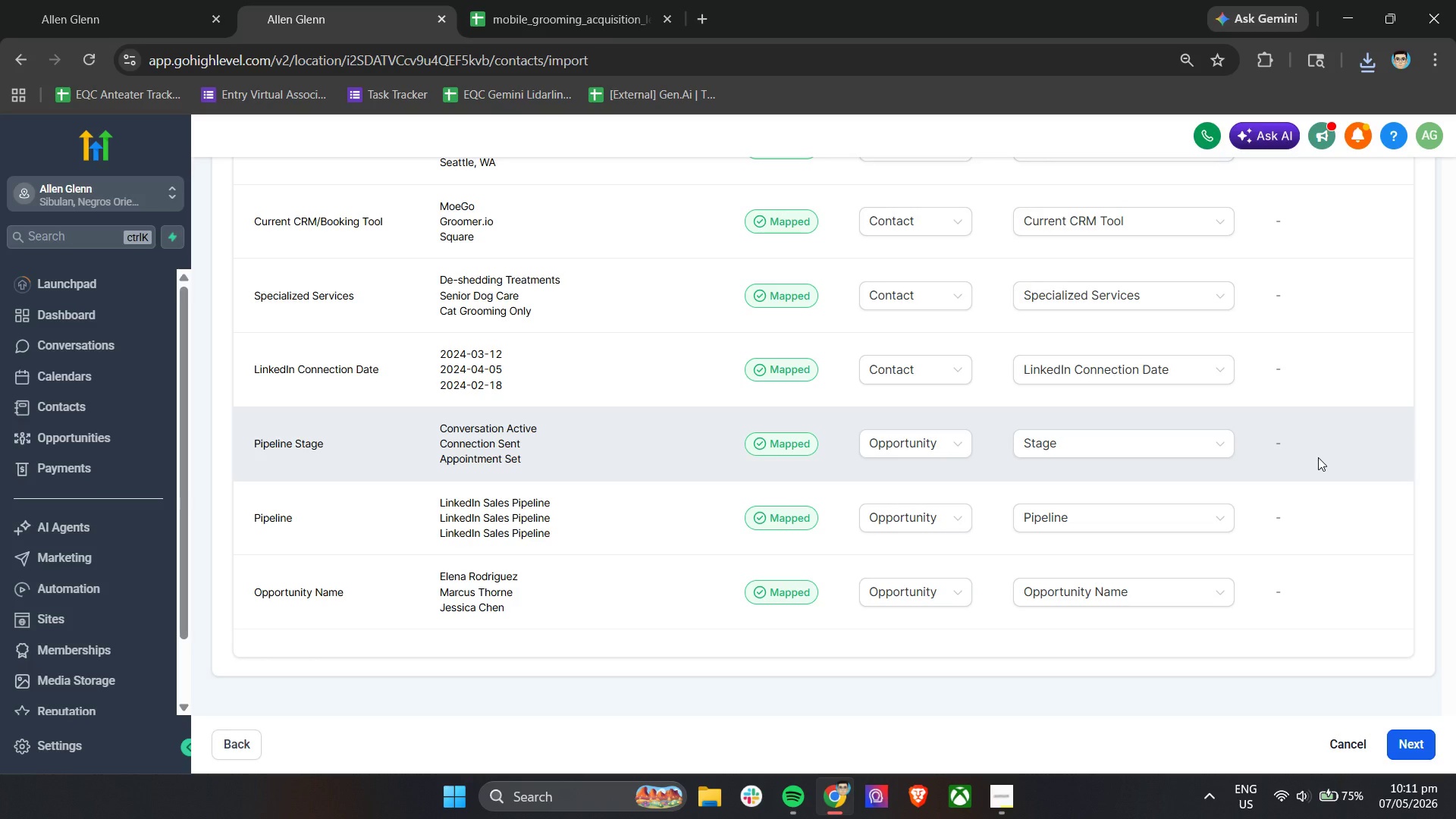 
scroll: coordinate [1298, 466], scroll_direction: up, amount: 1.0
 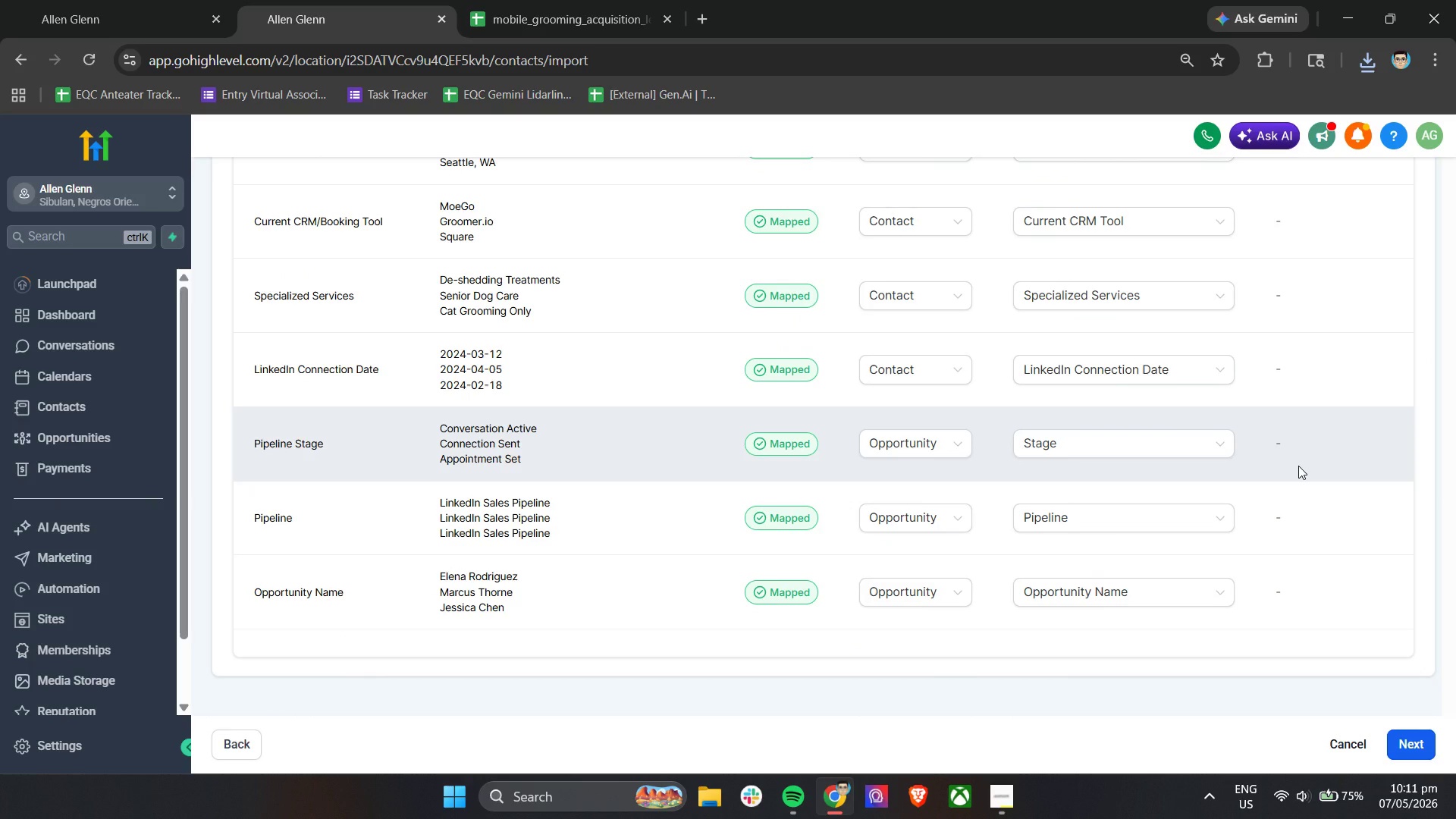 
scroll: coordinate [1298, 469], scroll_direction: down, amount: 4.0
 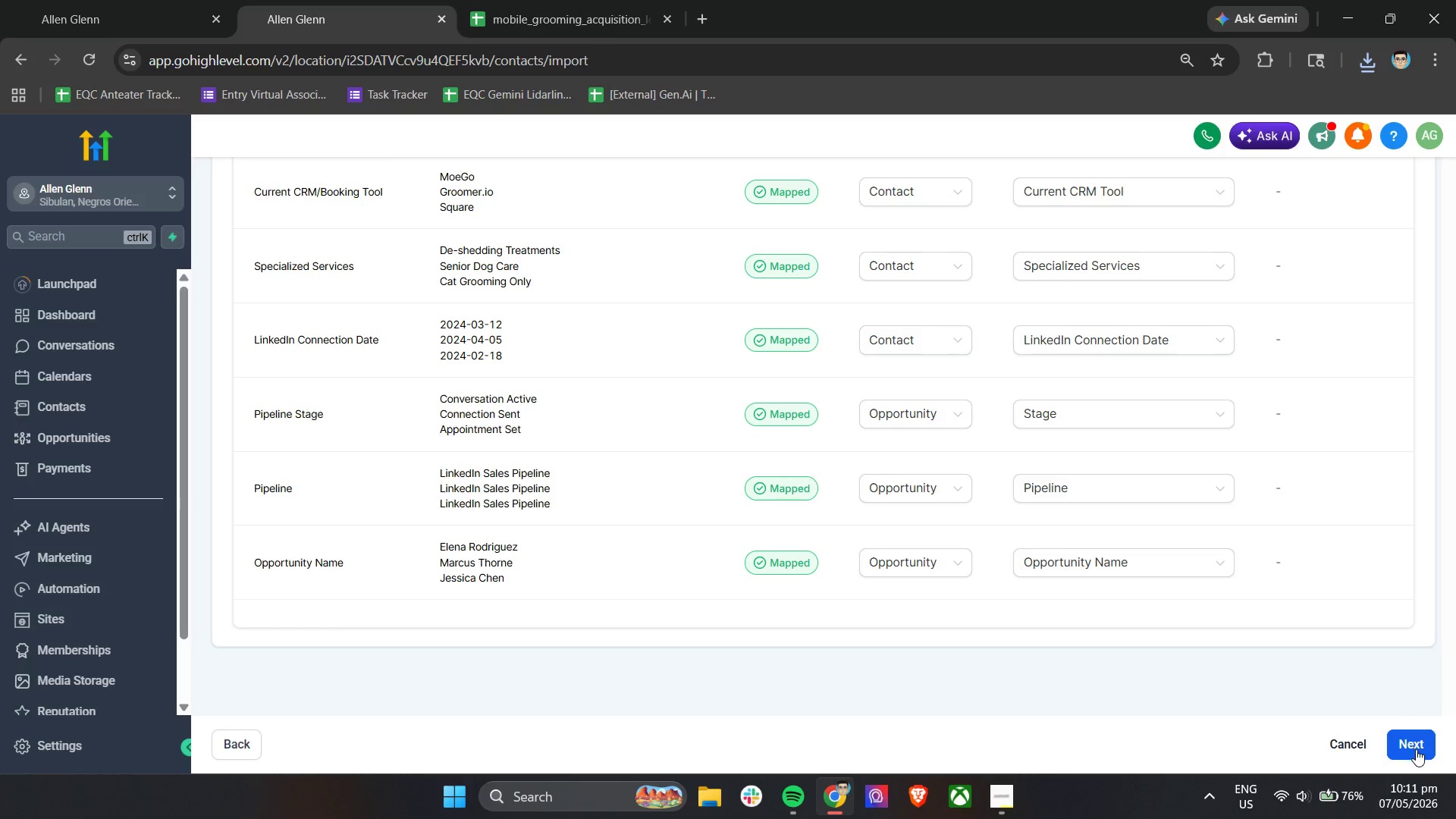 
scroll: coordinate [1266, 649], scroll_direction: up, amount: 10.0
 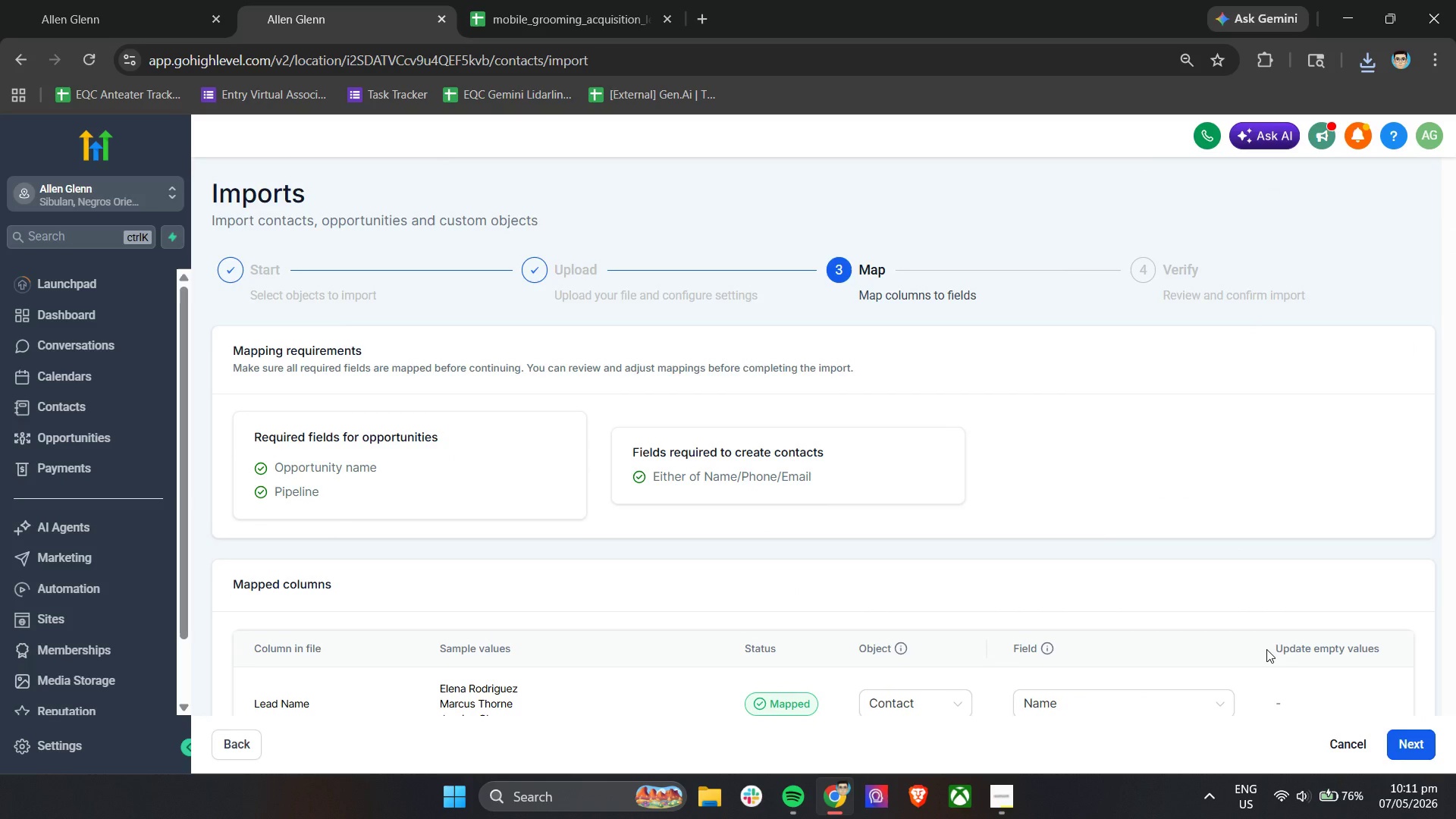 
scroll: coordinate [1269, 651], scroll_direction: down, amount: 9.0
 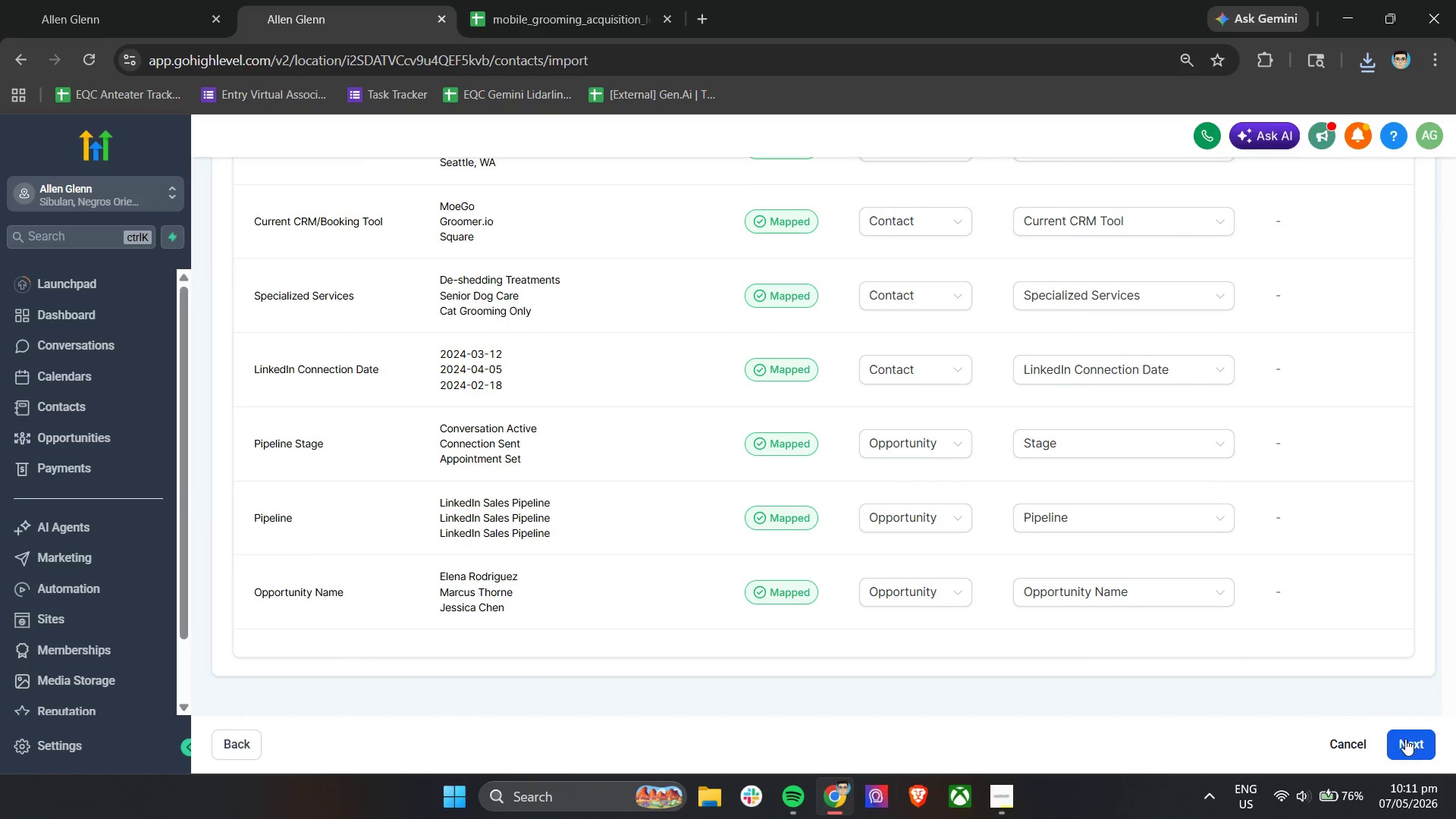 
left_click([1412, 742])
 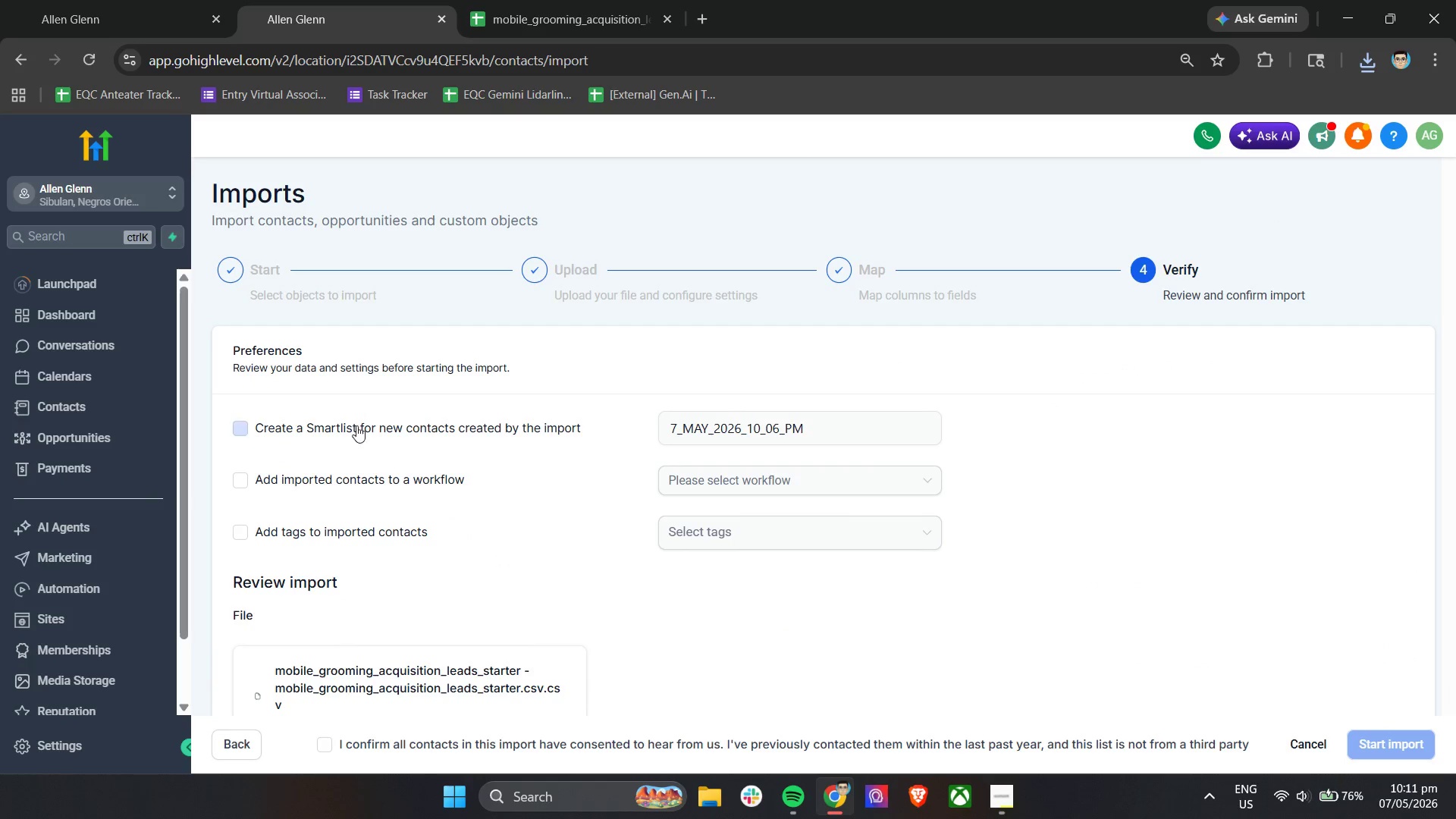 
left_click([297, 420])
 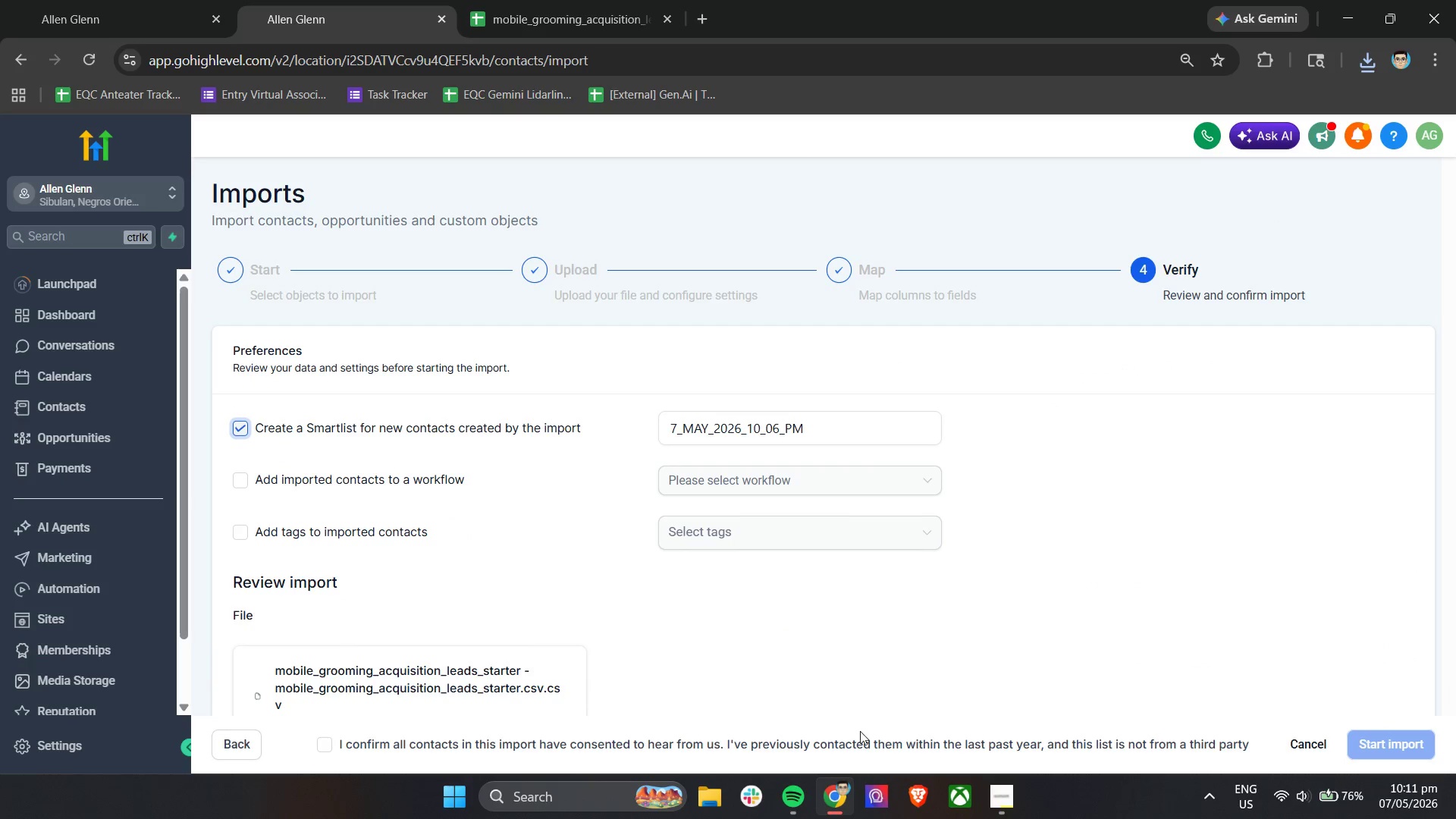 
left_click([1006, 804])